 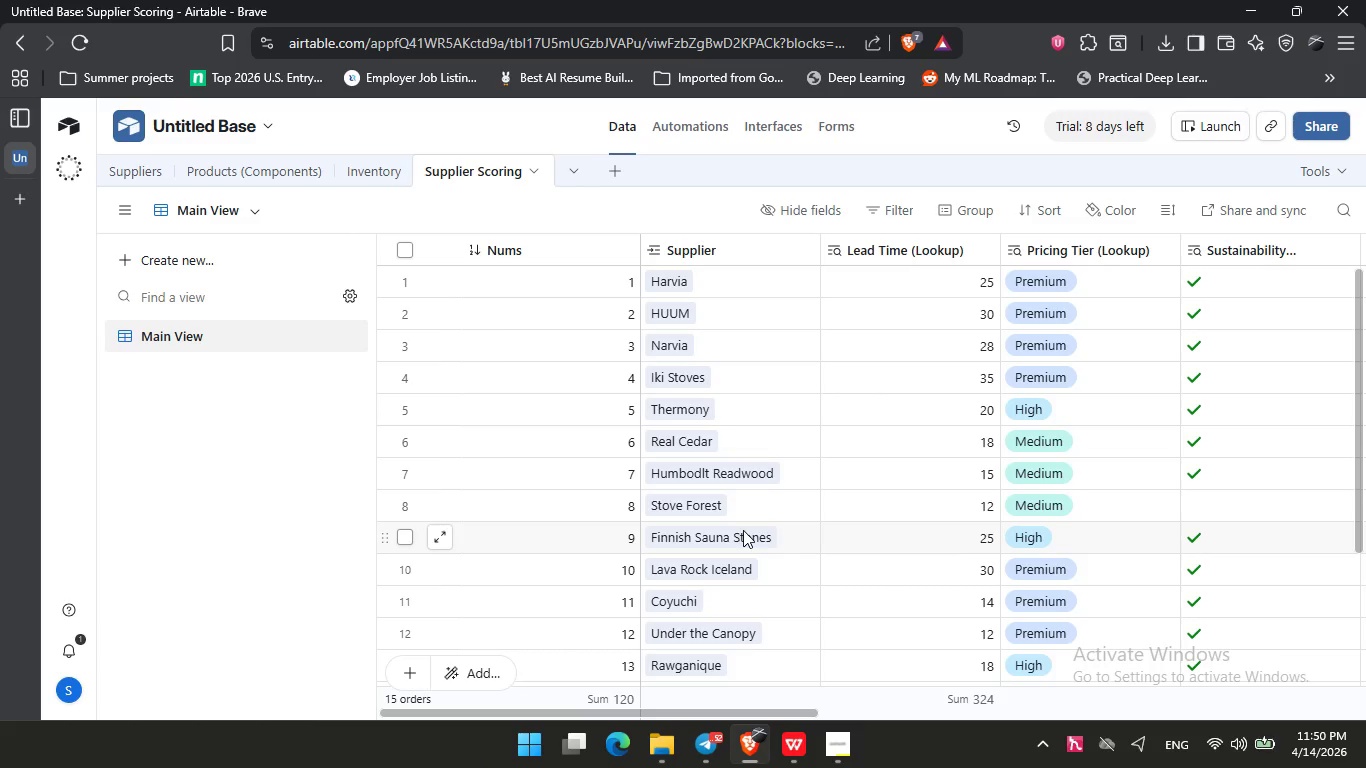 
left_click([787, 751])
 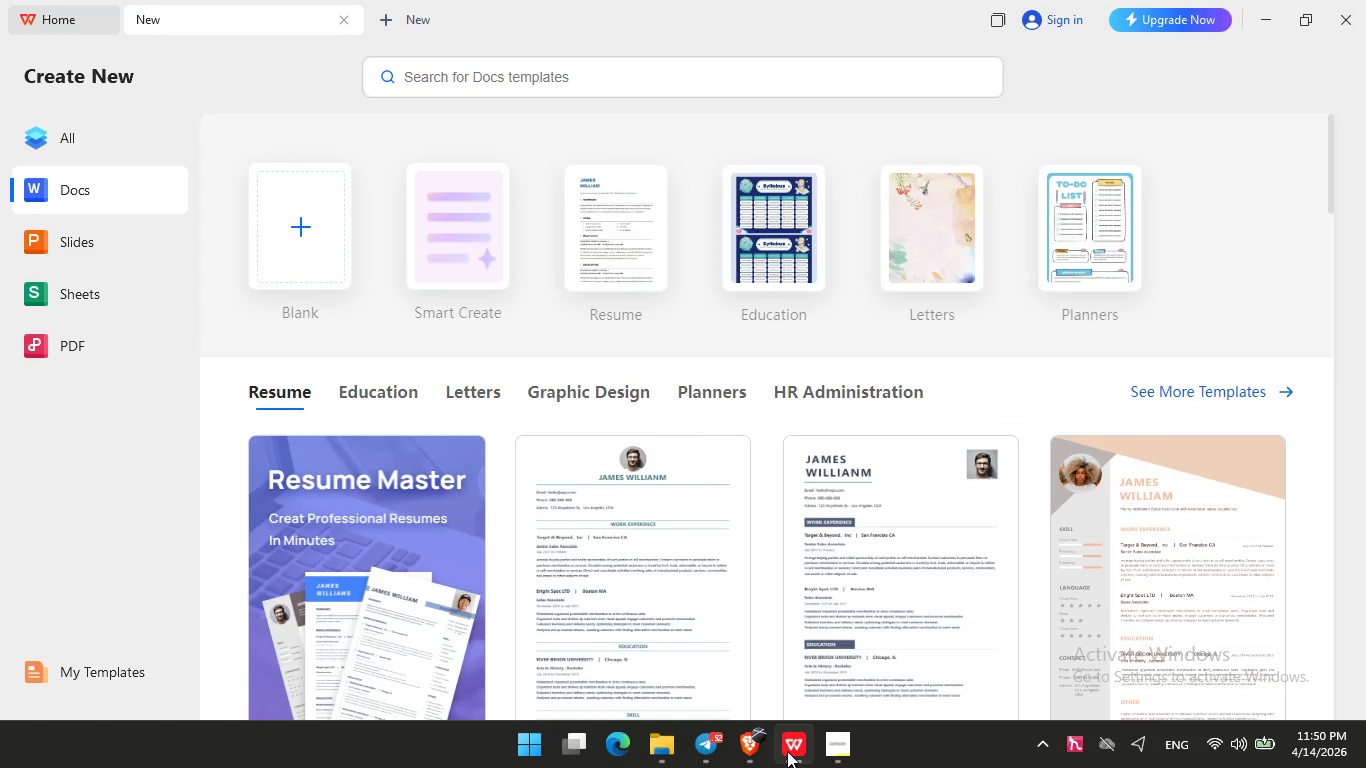 
left_click([787, 751])
 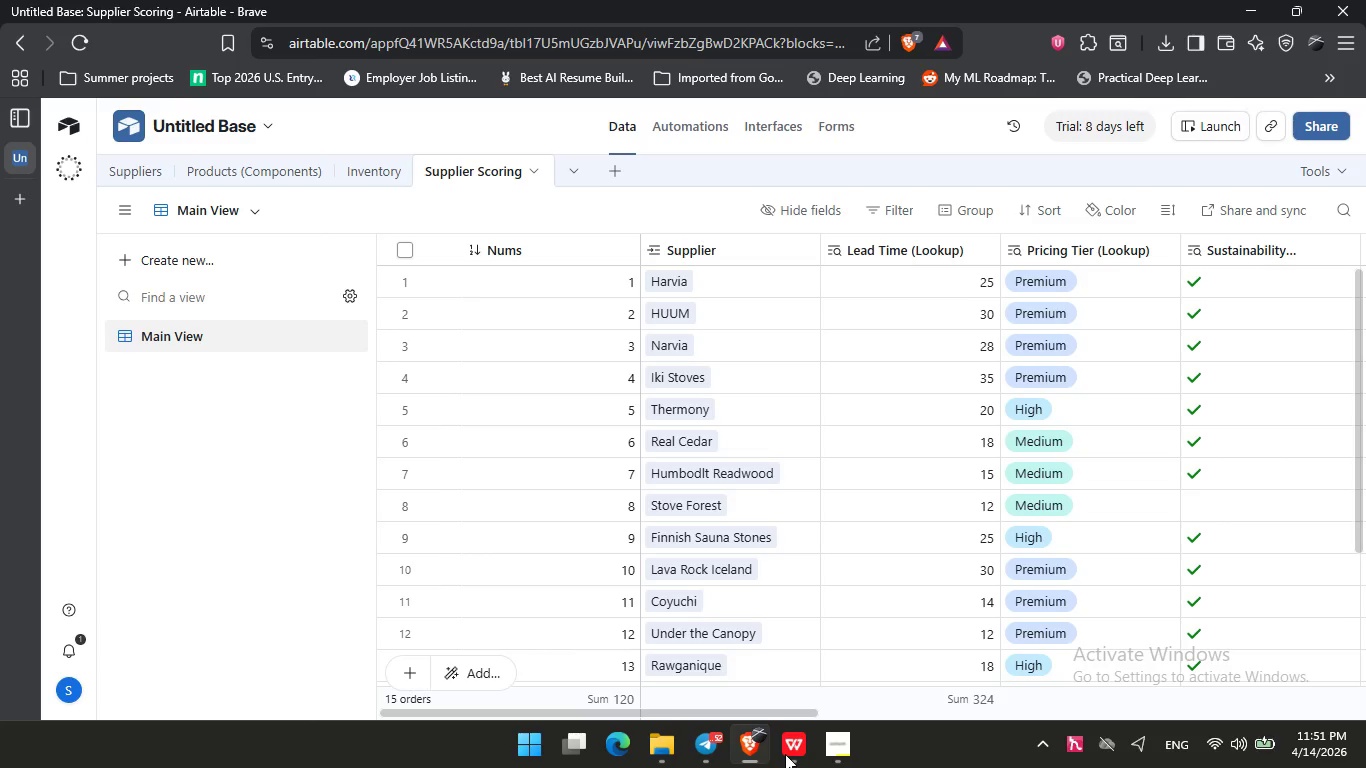 
wait(65.02)
 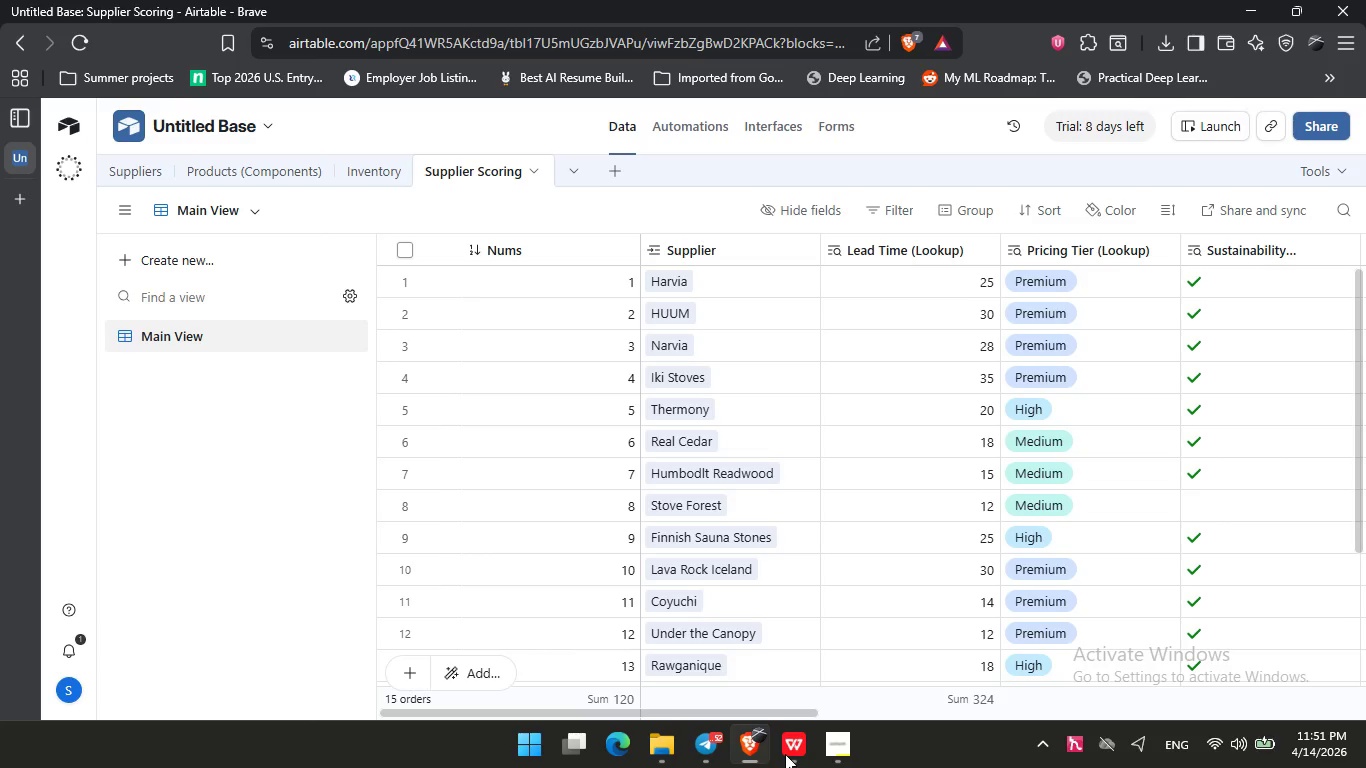 
left_click([786, 758])
 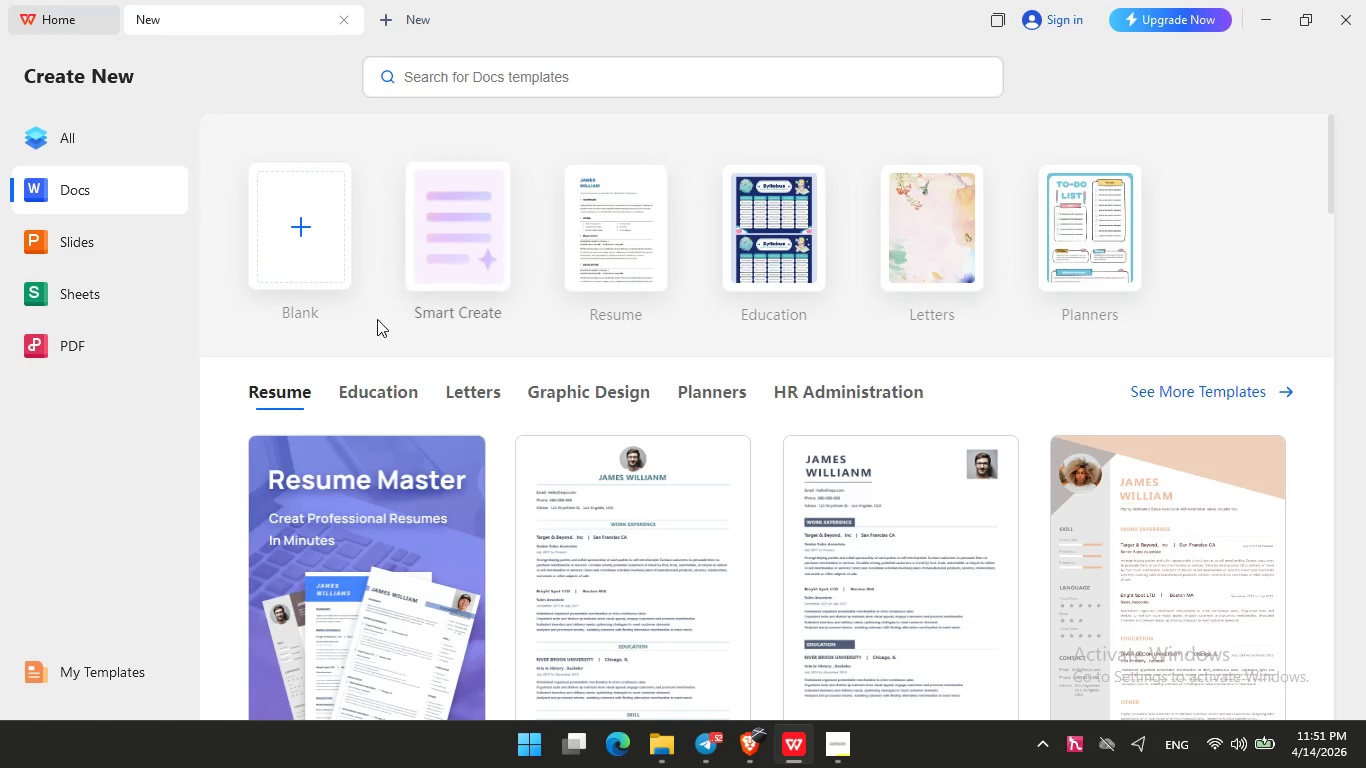 
left_click([305, 247])
 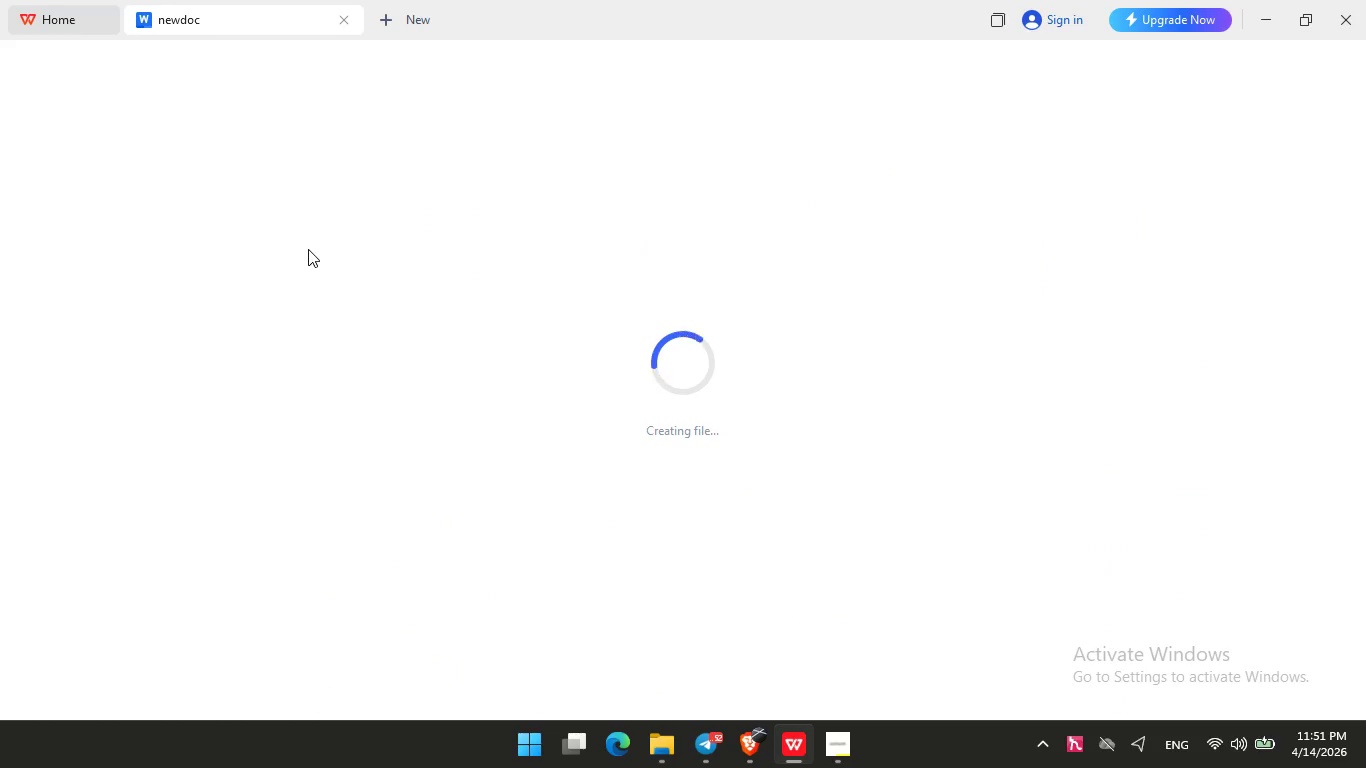 
wait(11.47)
 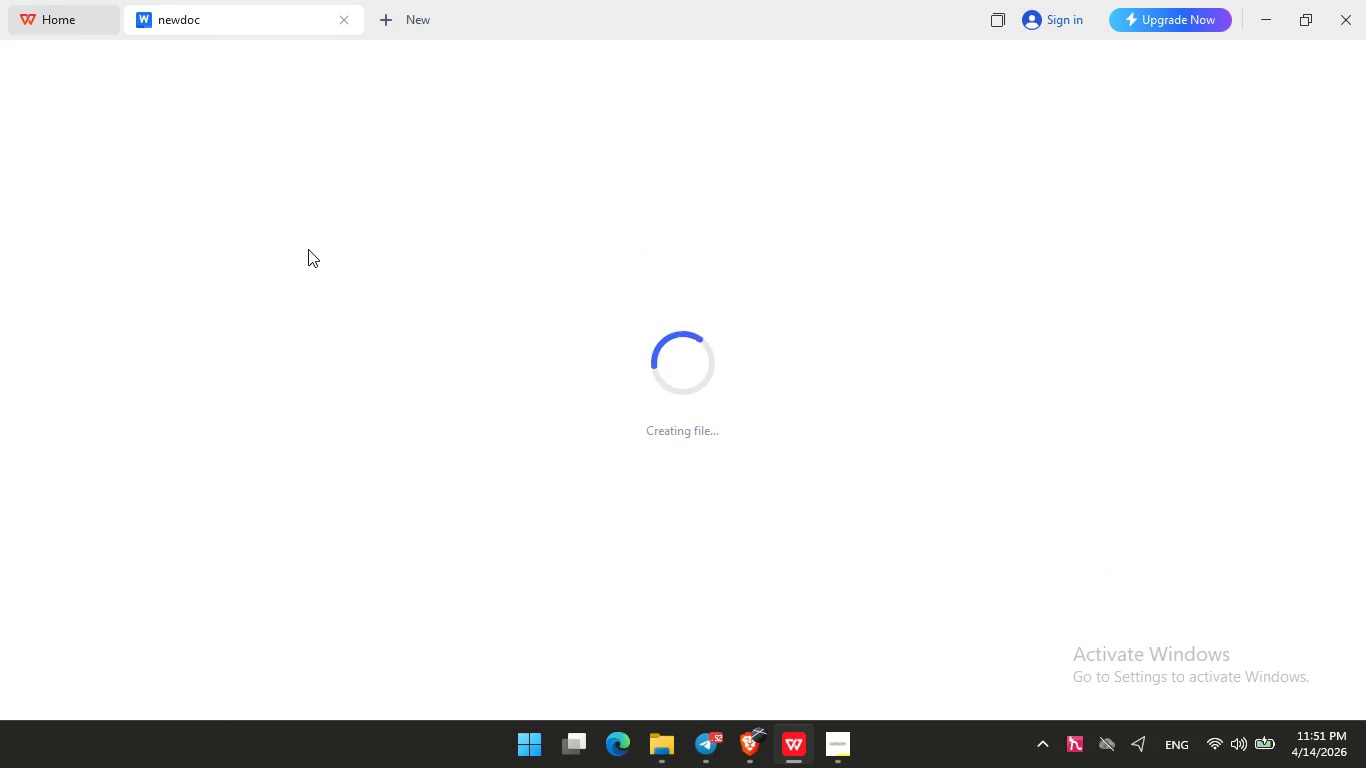 
left_click([712, 749])
 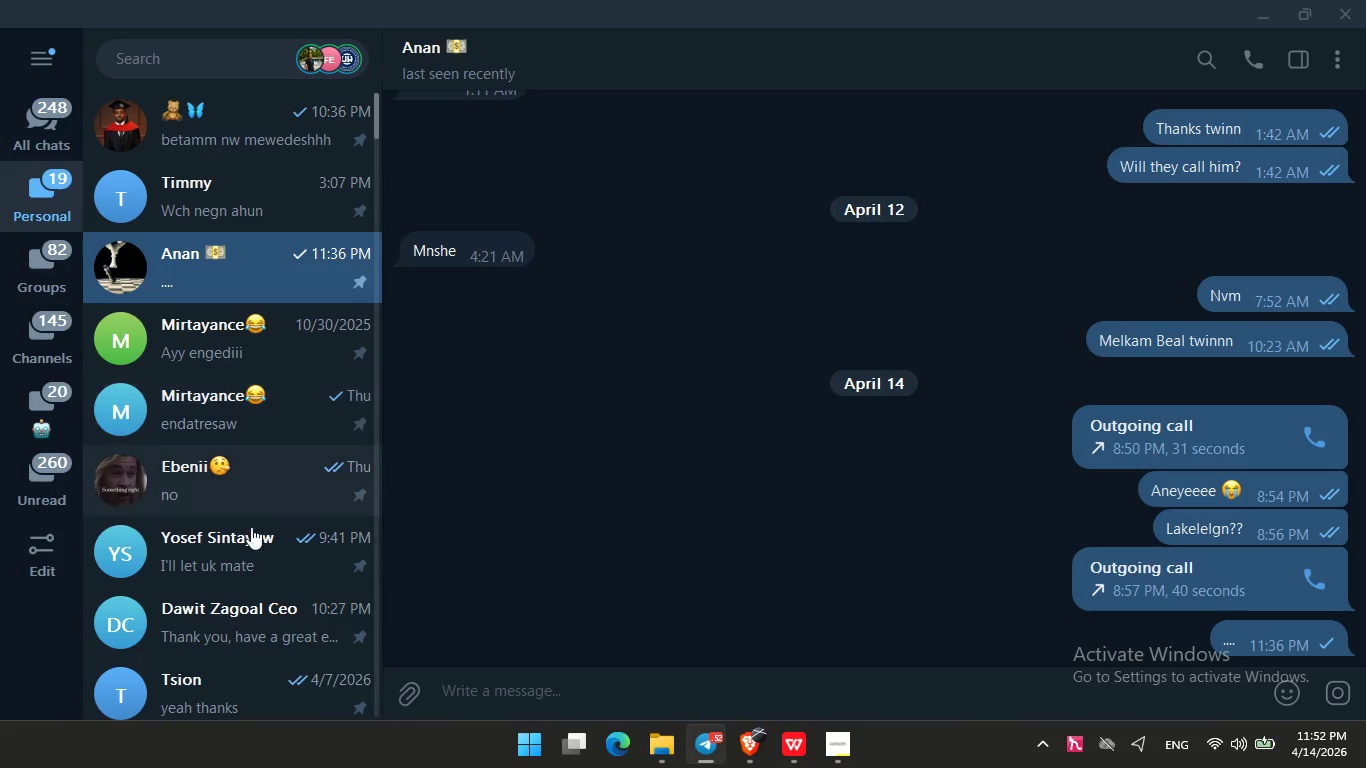 
scroll: coordinate [267, 648], scroll_direction: down, amount: 1.0
 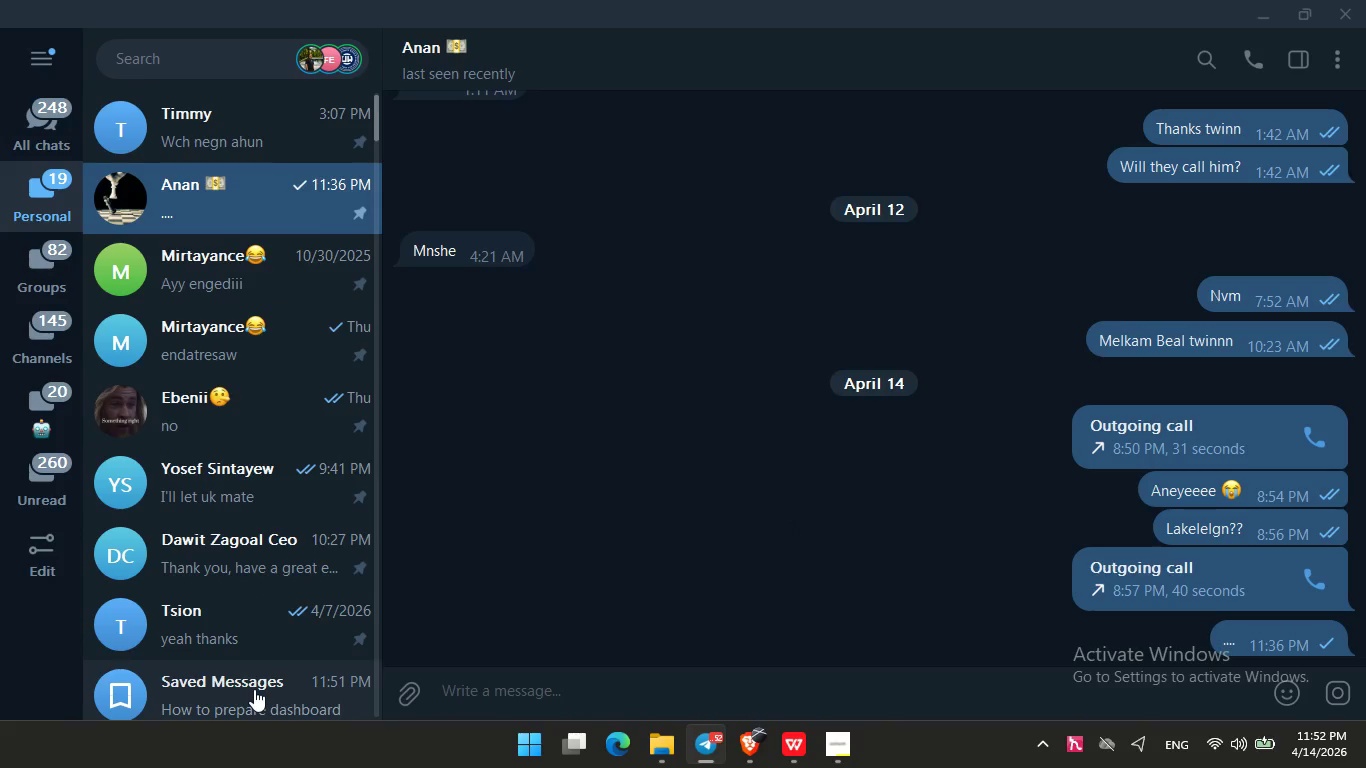 
left_click([254, 689])
 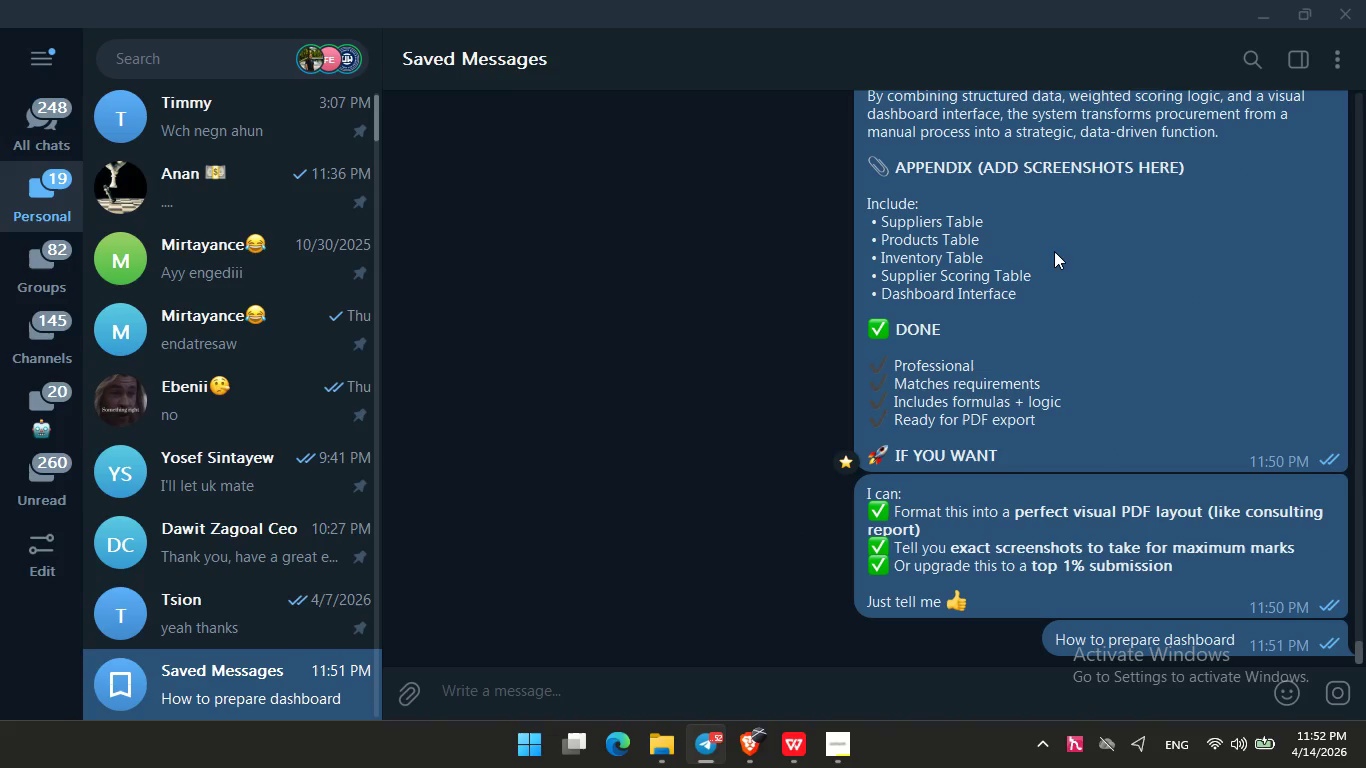 
right_click([1054, 250])
 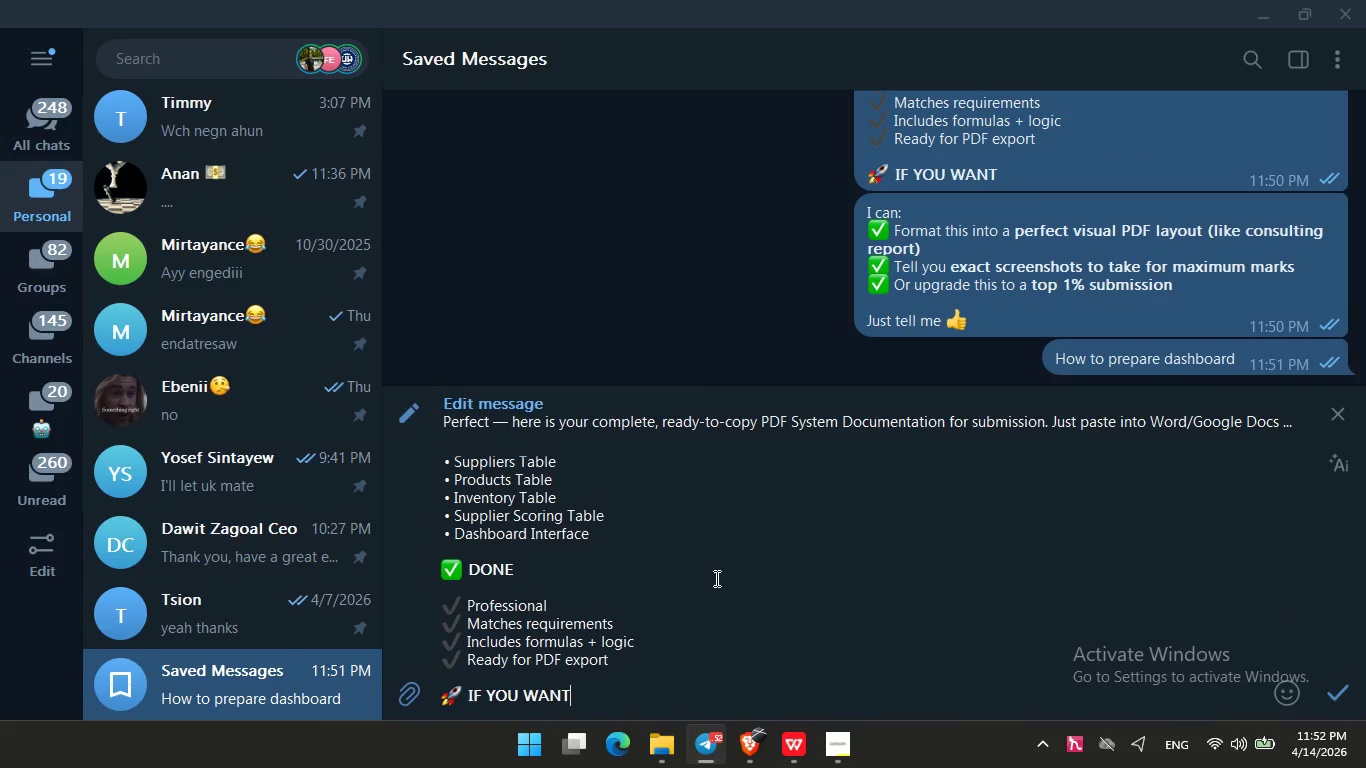 
left_click_drag(start_coordinate=[607, 700], to_coordinate=[377, 573])
 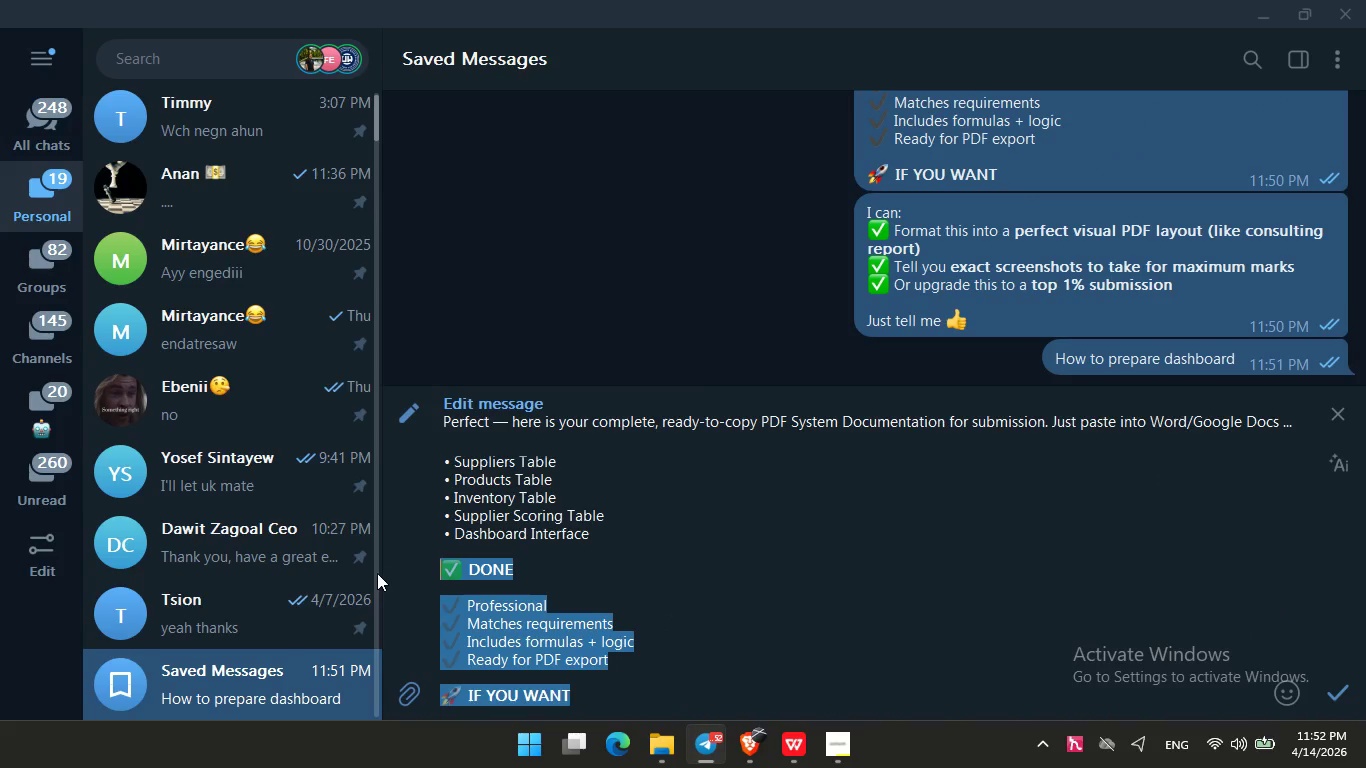 
key(Backspace)
 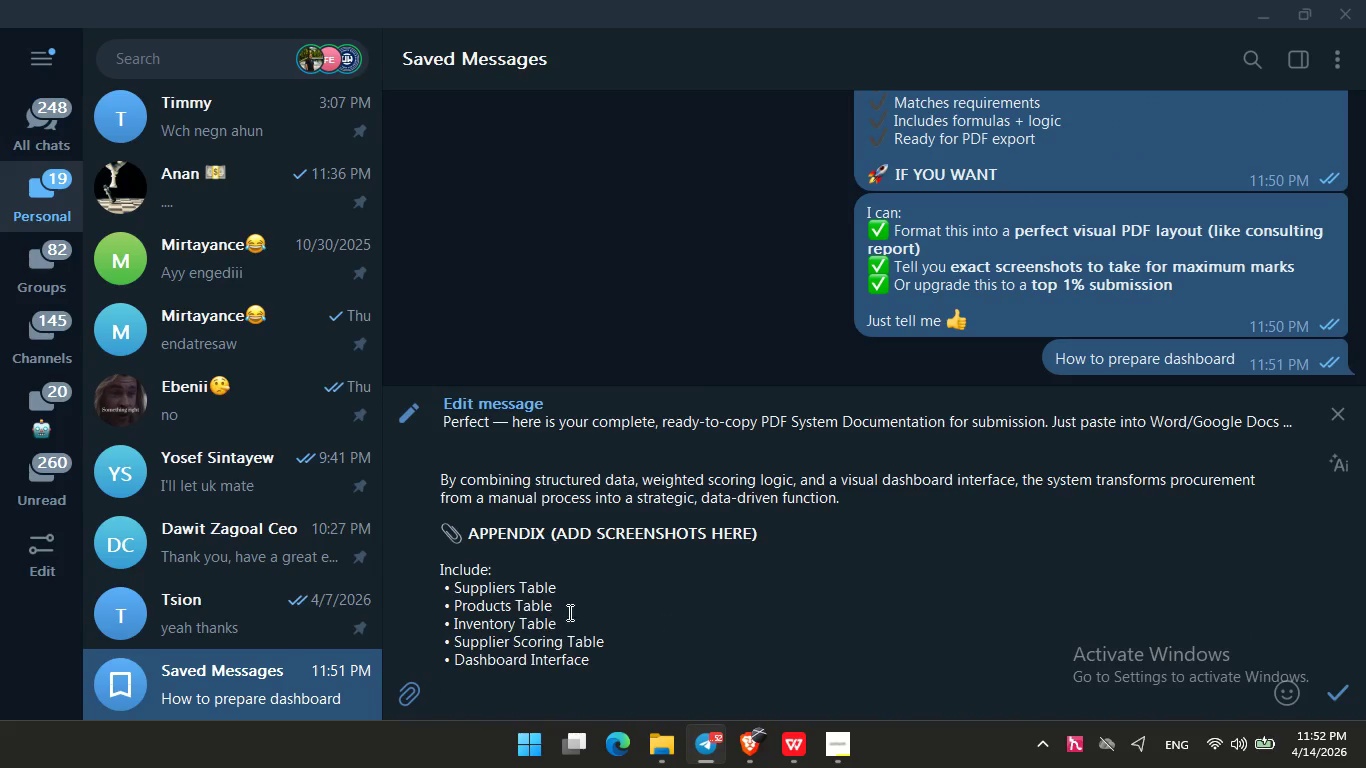 
scroll: coordinate [581, 610], scroll_direction: up, amount: 68.0
 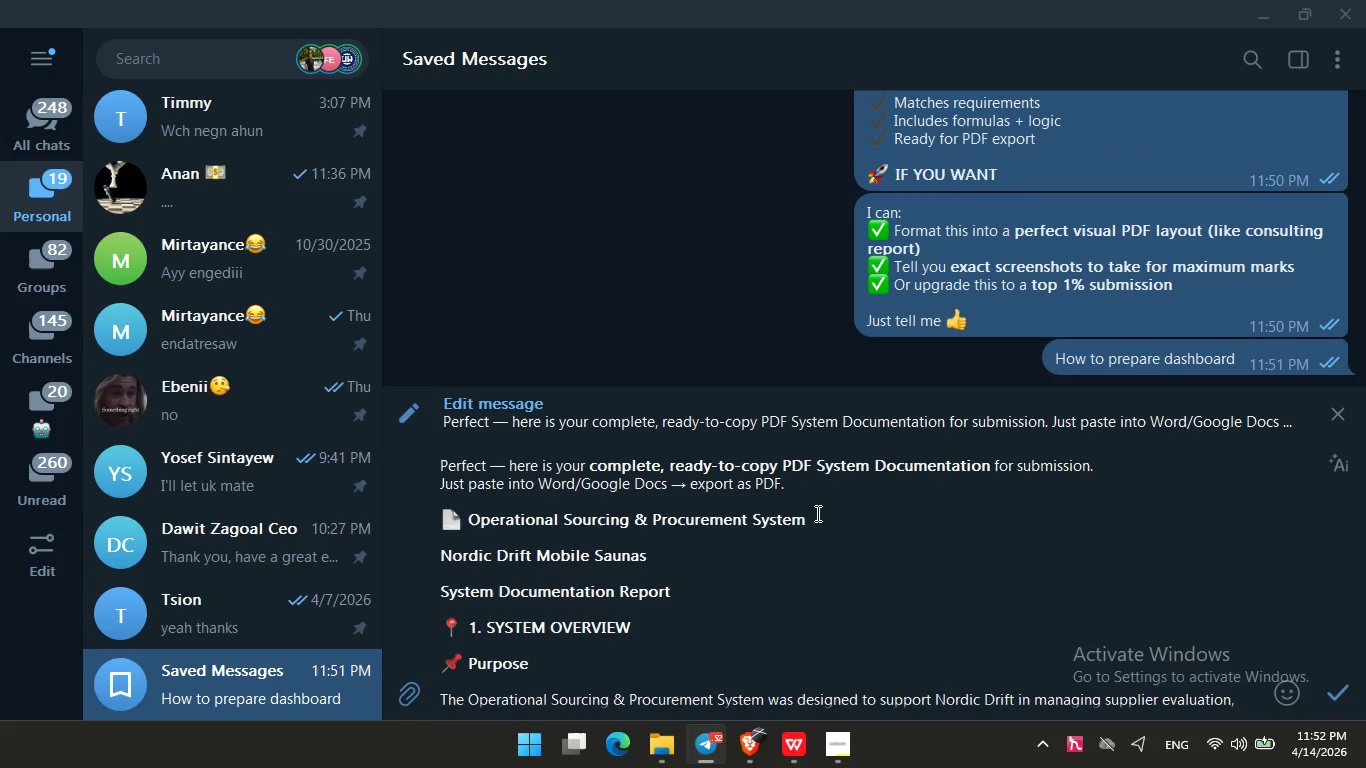 
left_click_drag(start_coordinate=[852, 492], to_coordinate=[386, 443])
 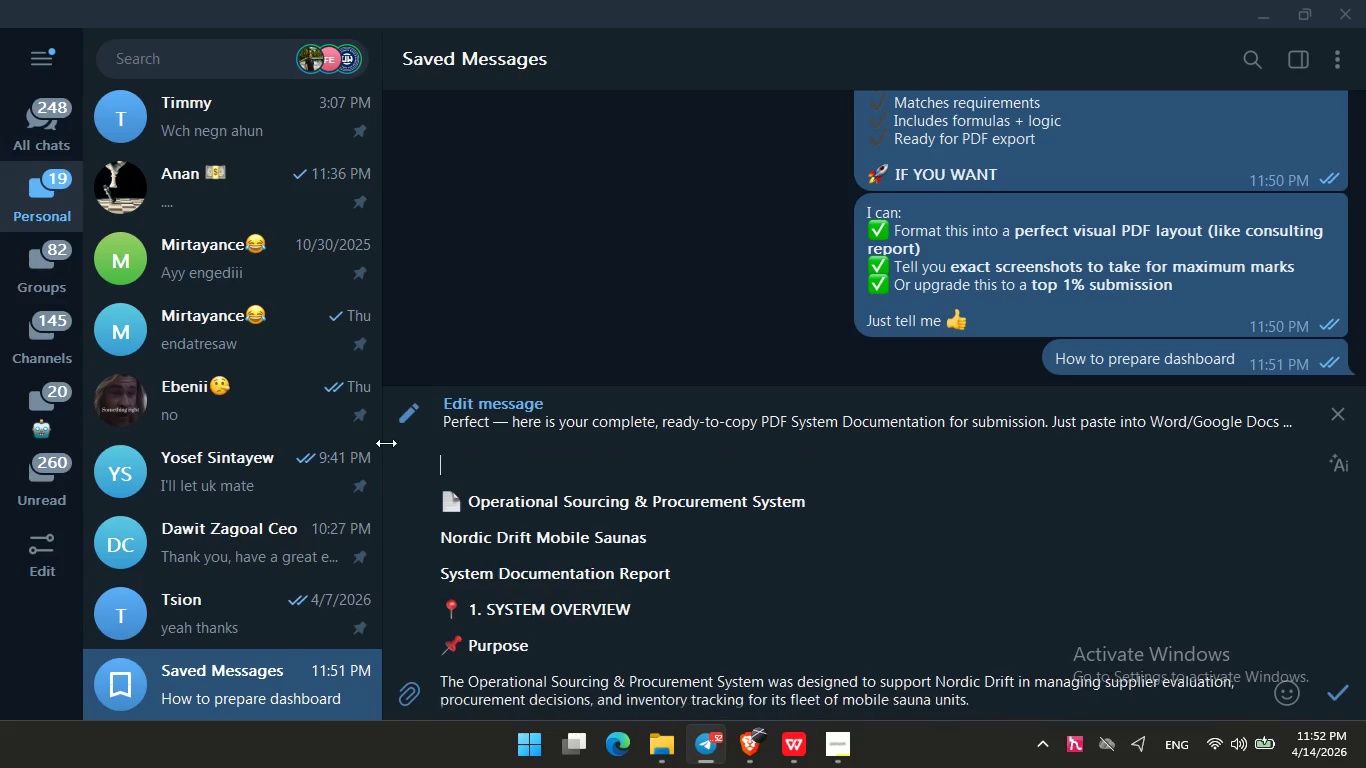 
key(Backspace)
 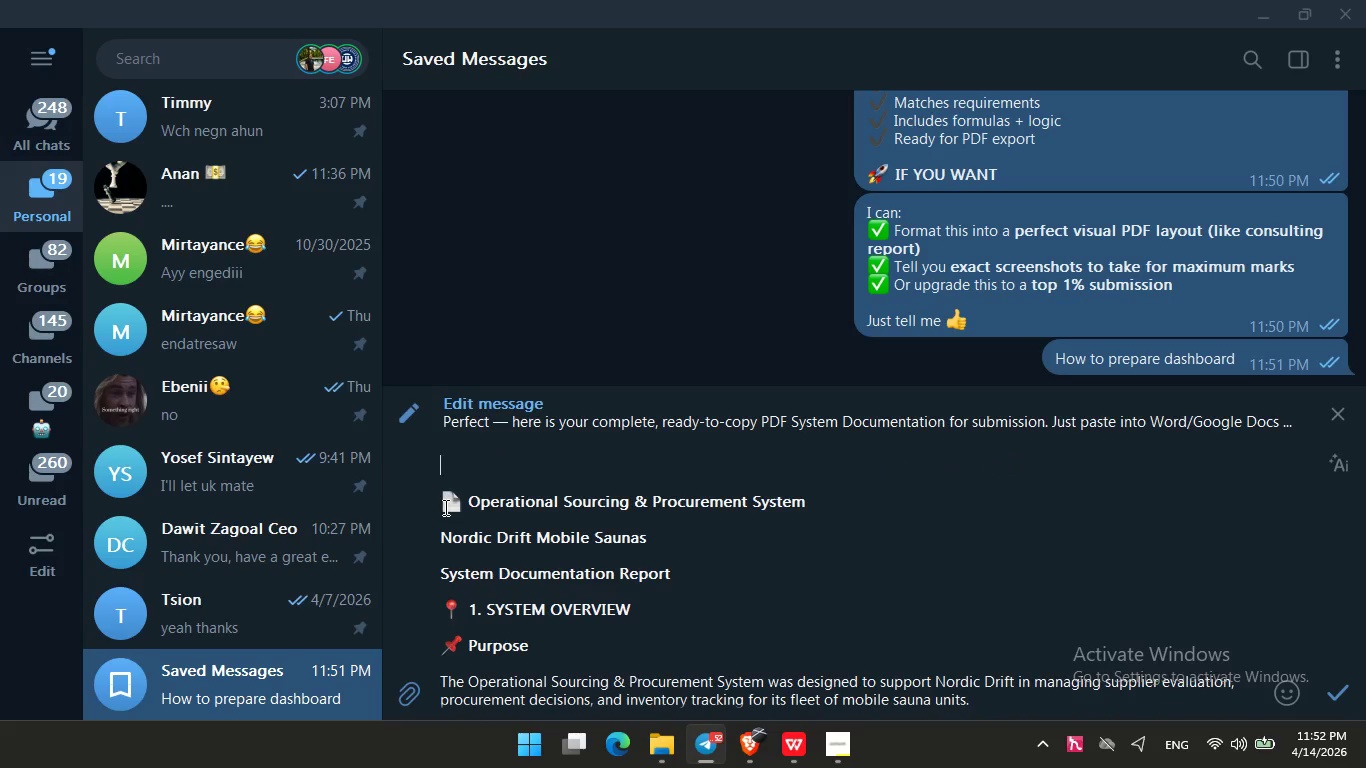 
left_click([442, 506])
 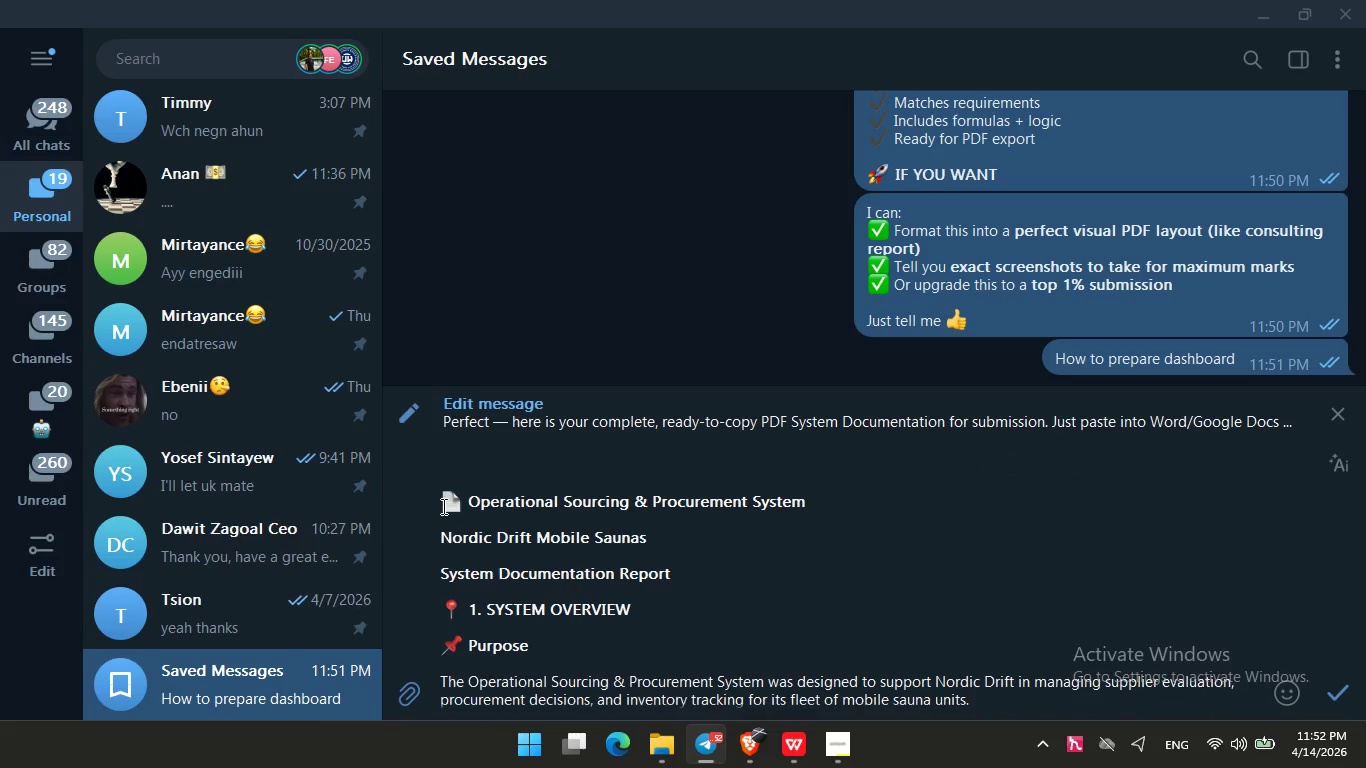 
key(Backspace)
 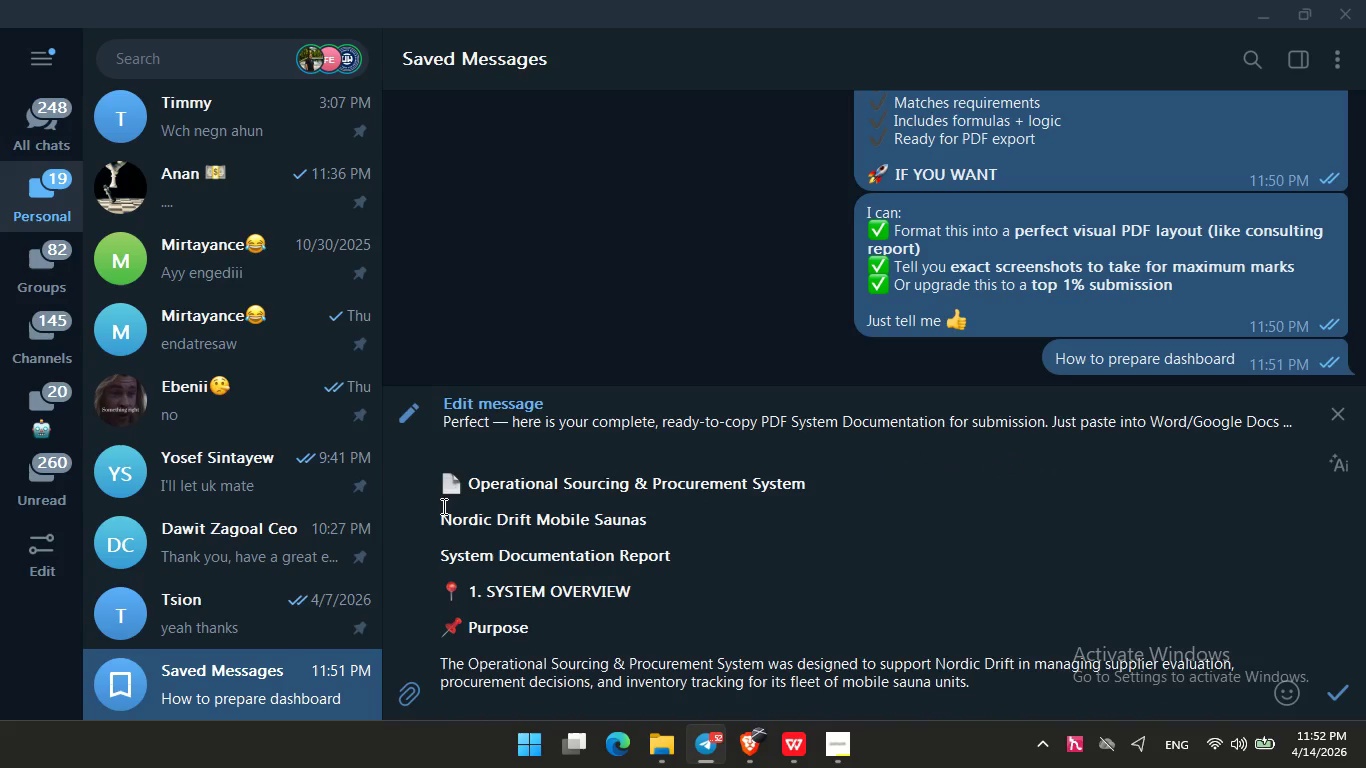 
key(Control+A)
 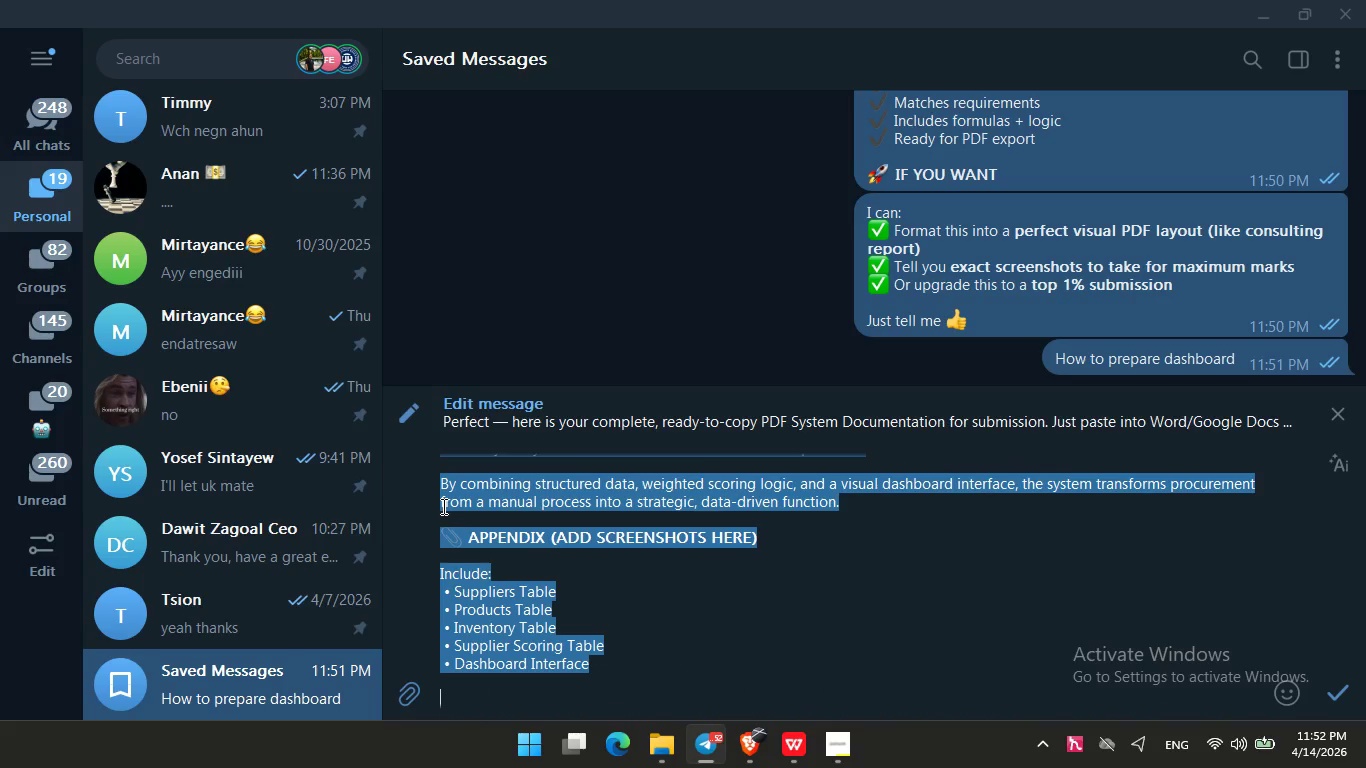 
key(Control+C)
 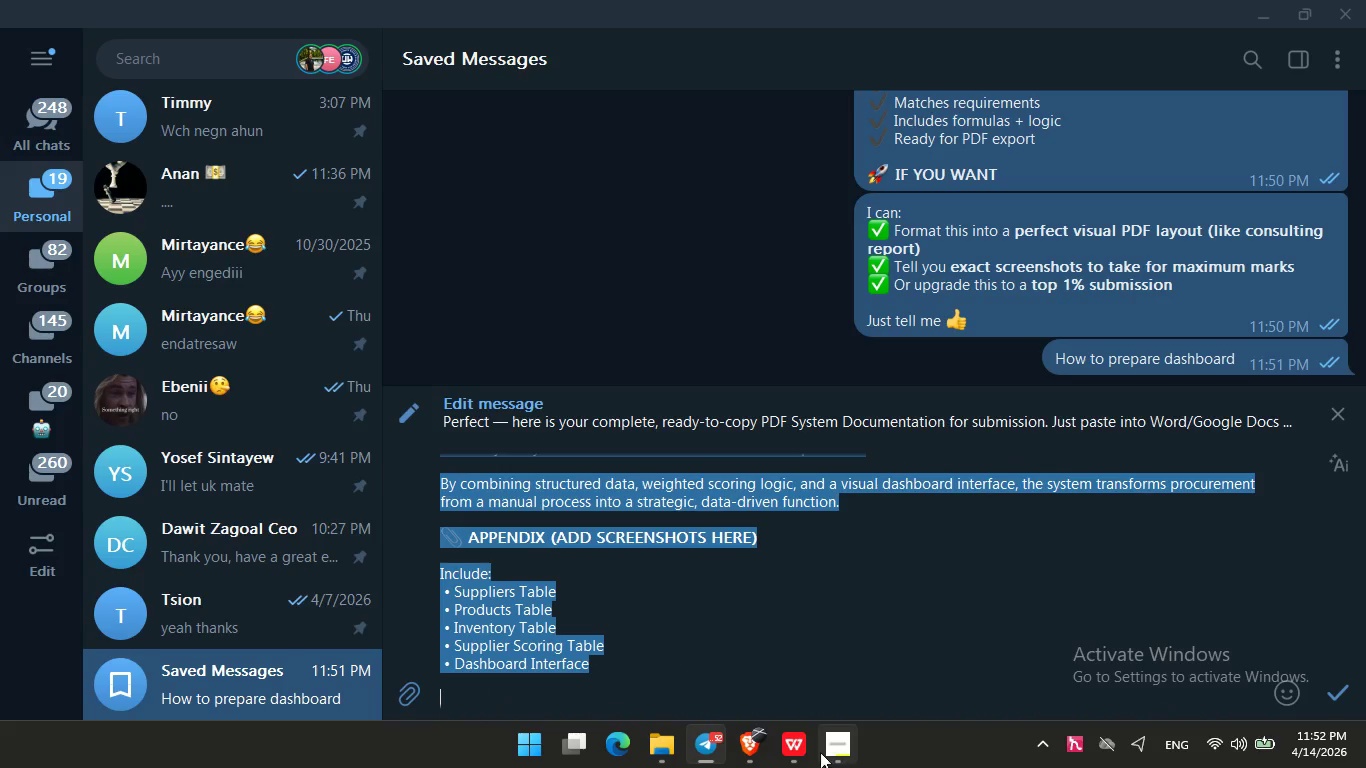 
left_click([805, 756])
 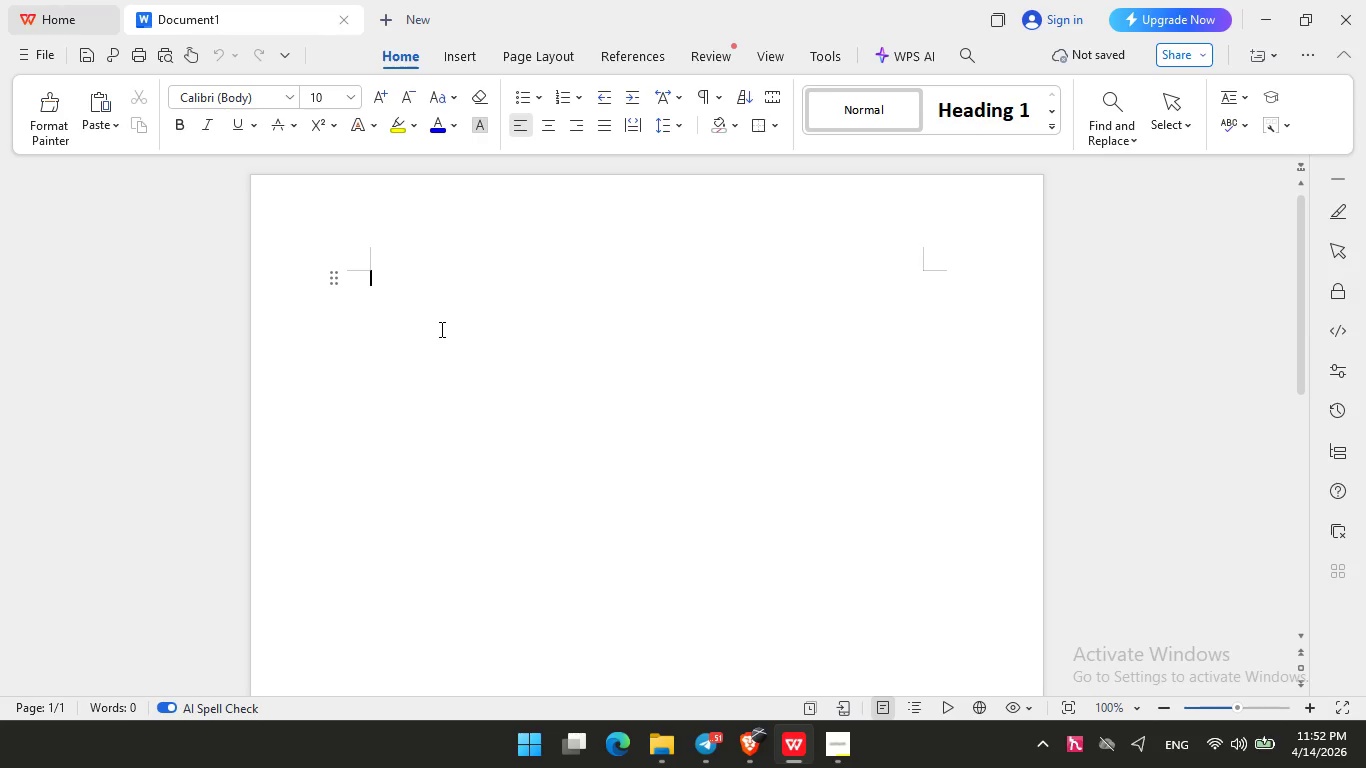 
key(Control+V)
 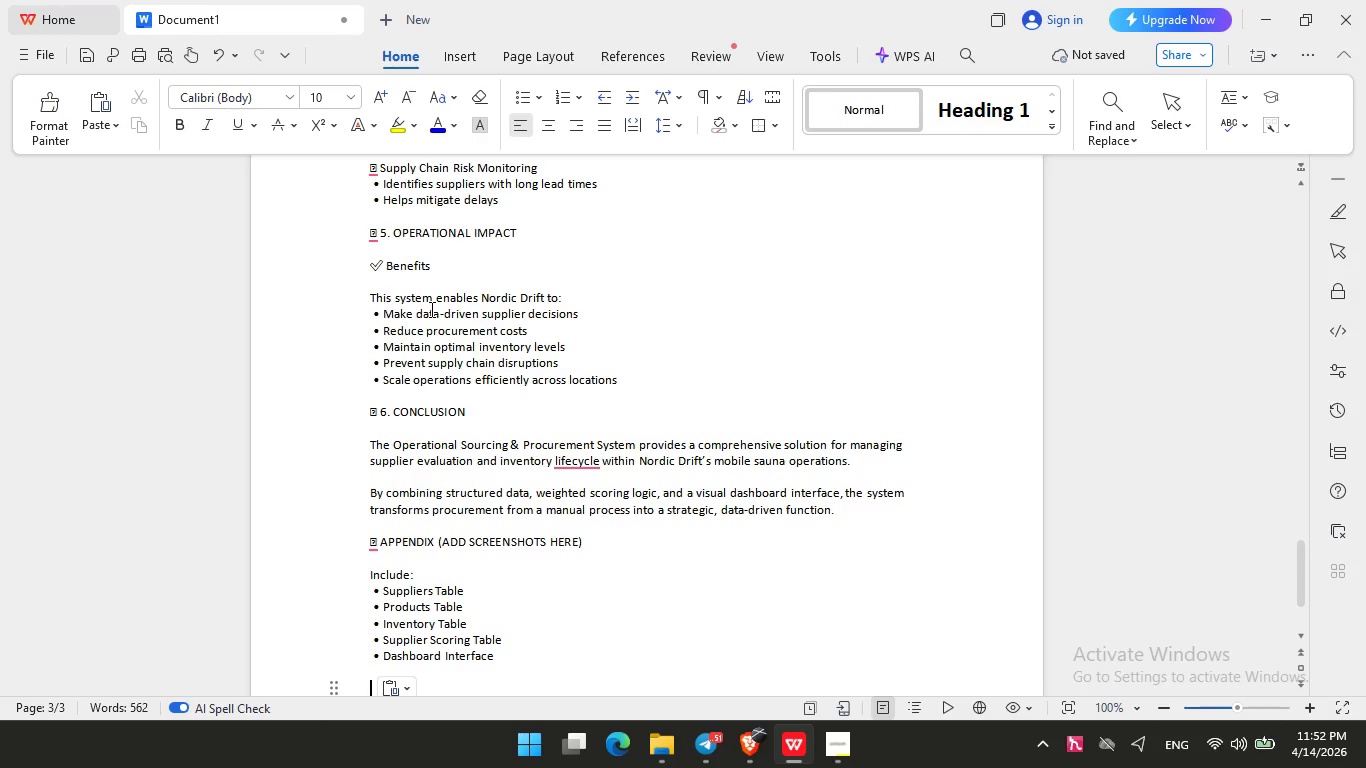 
key(Control+A)
 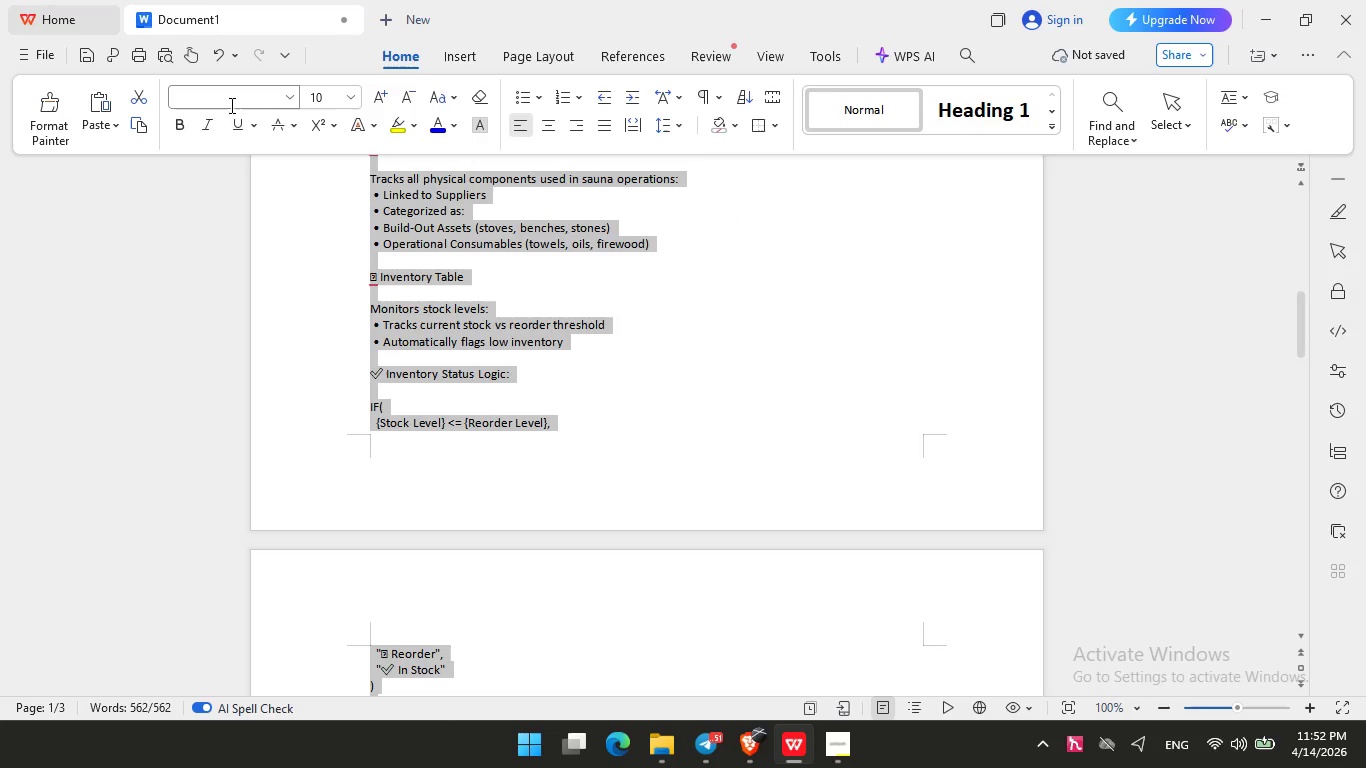 
scroll: coordinate [476, 394], scroll_direction: up, amount: 38.0
 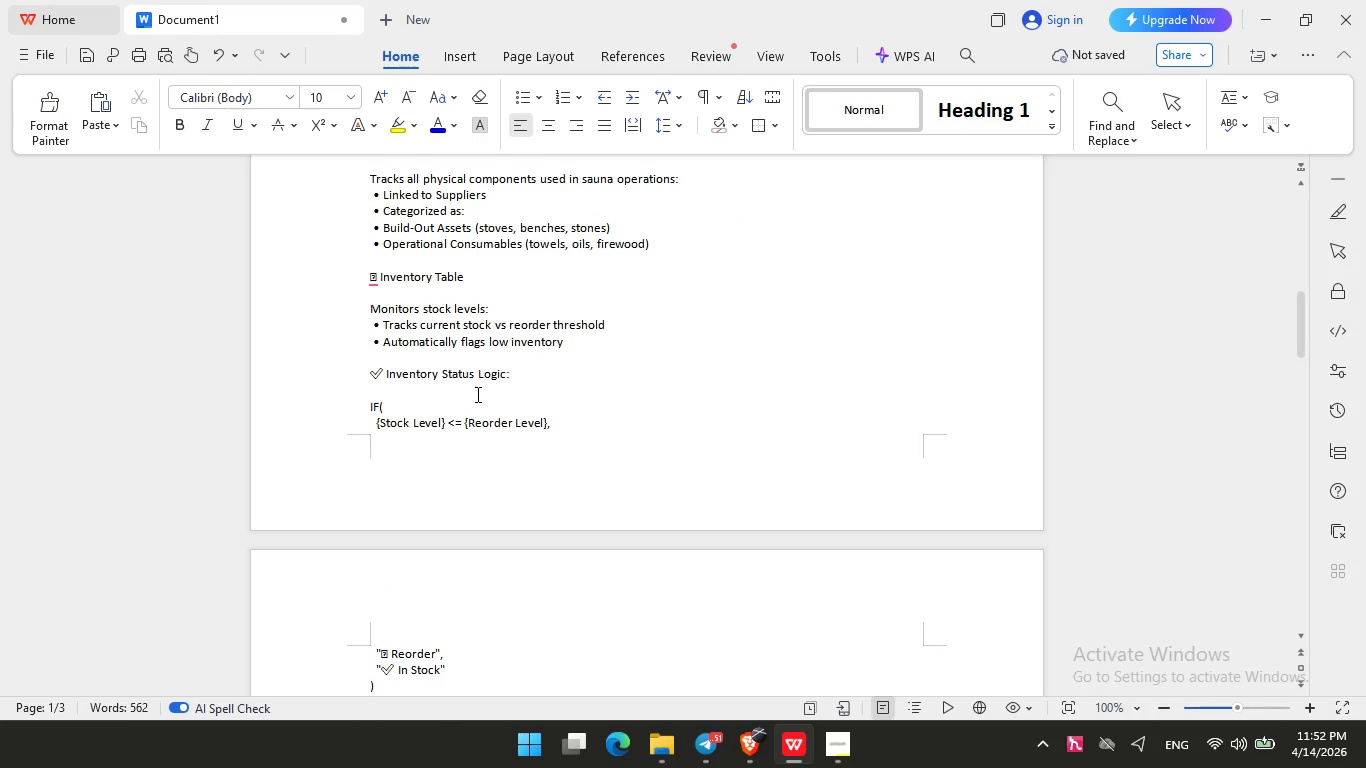 
left_click([229, 96])
 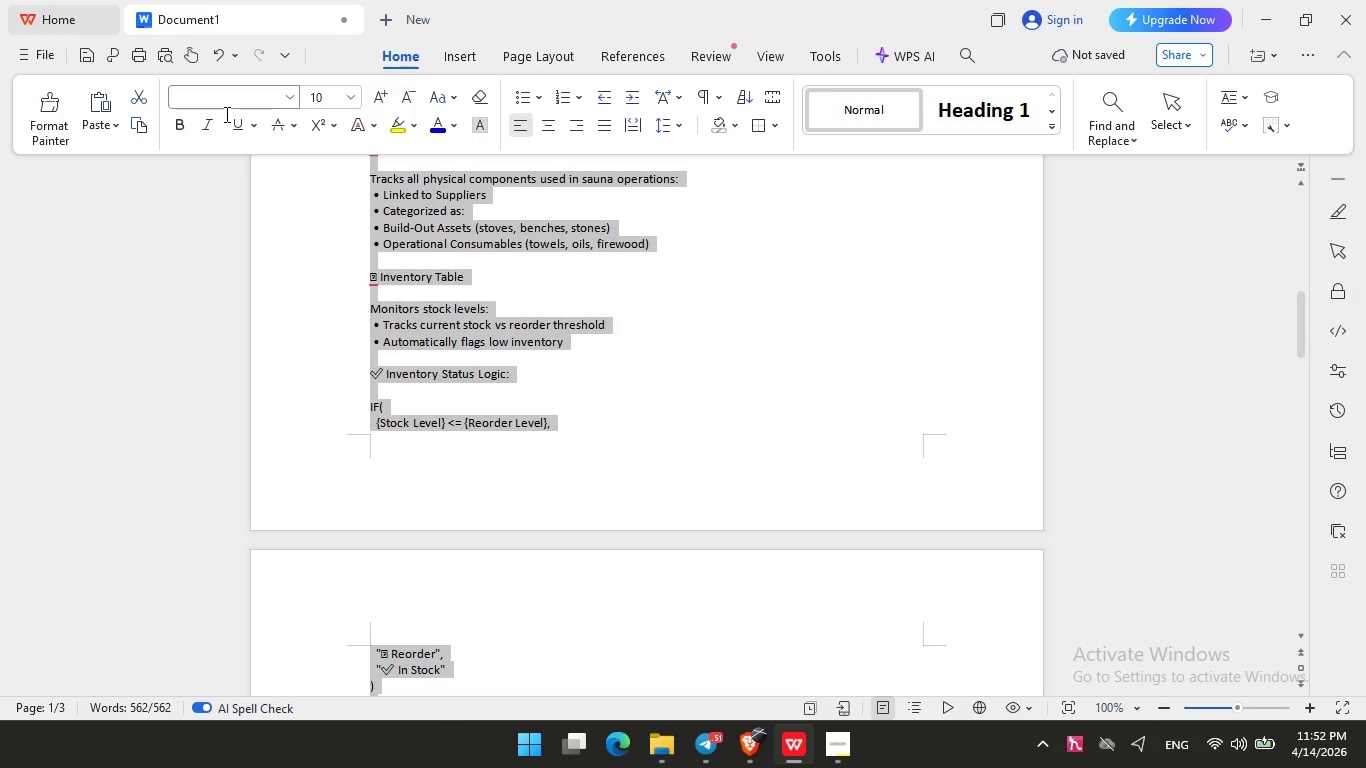 
type(tim)
 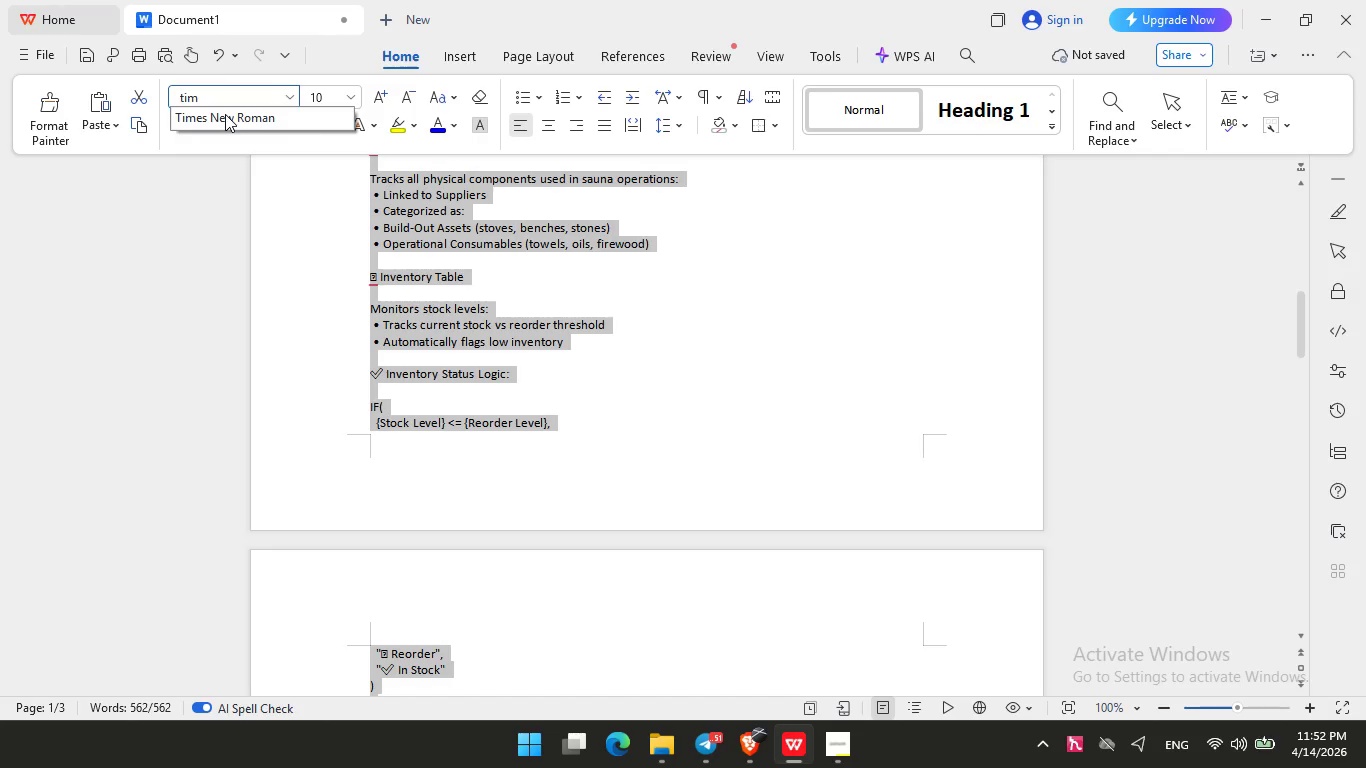 
key(ArrowDown)
 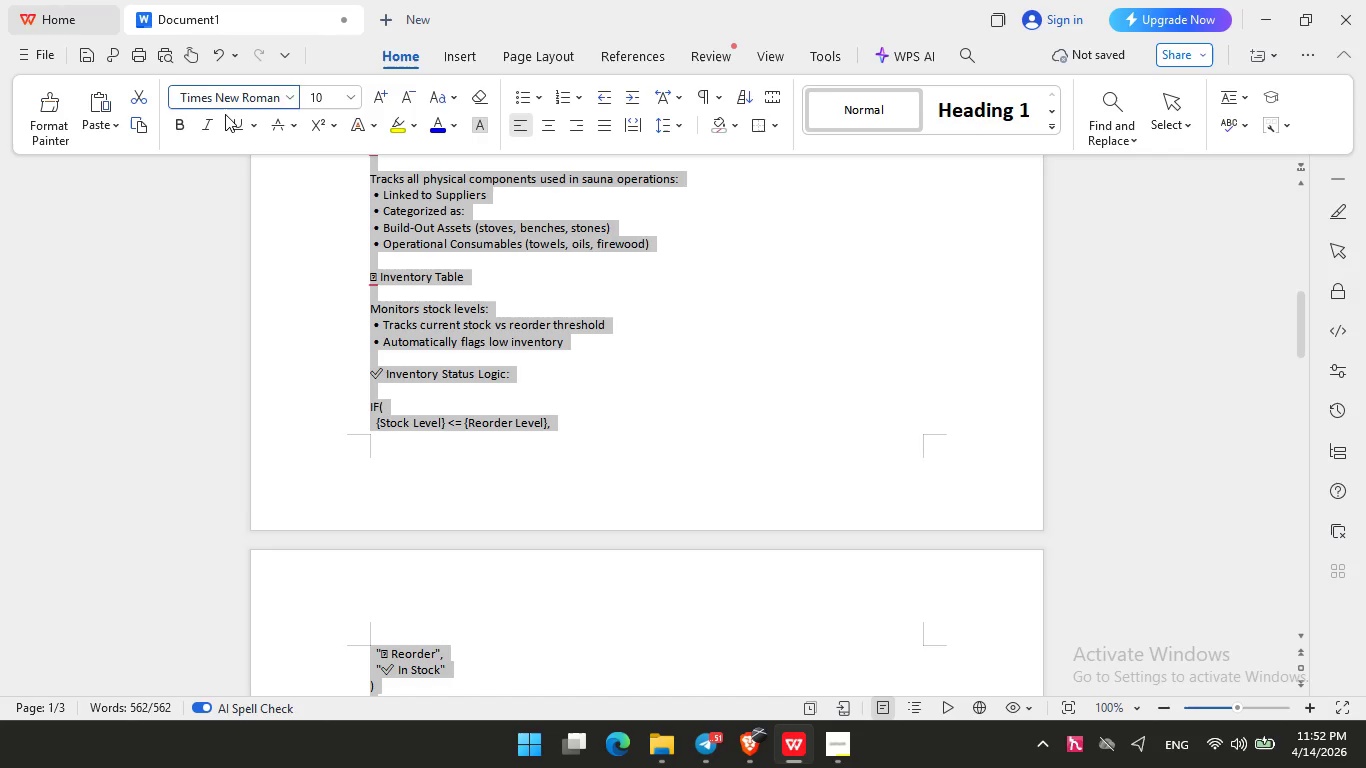 
key(Enter)
 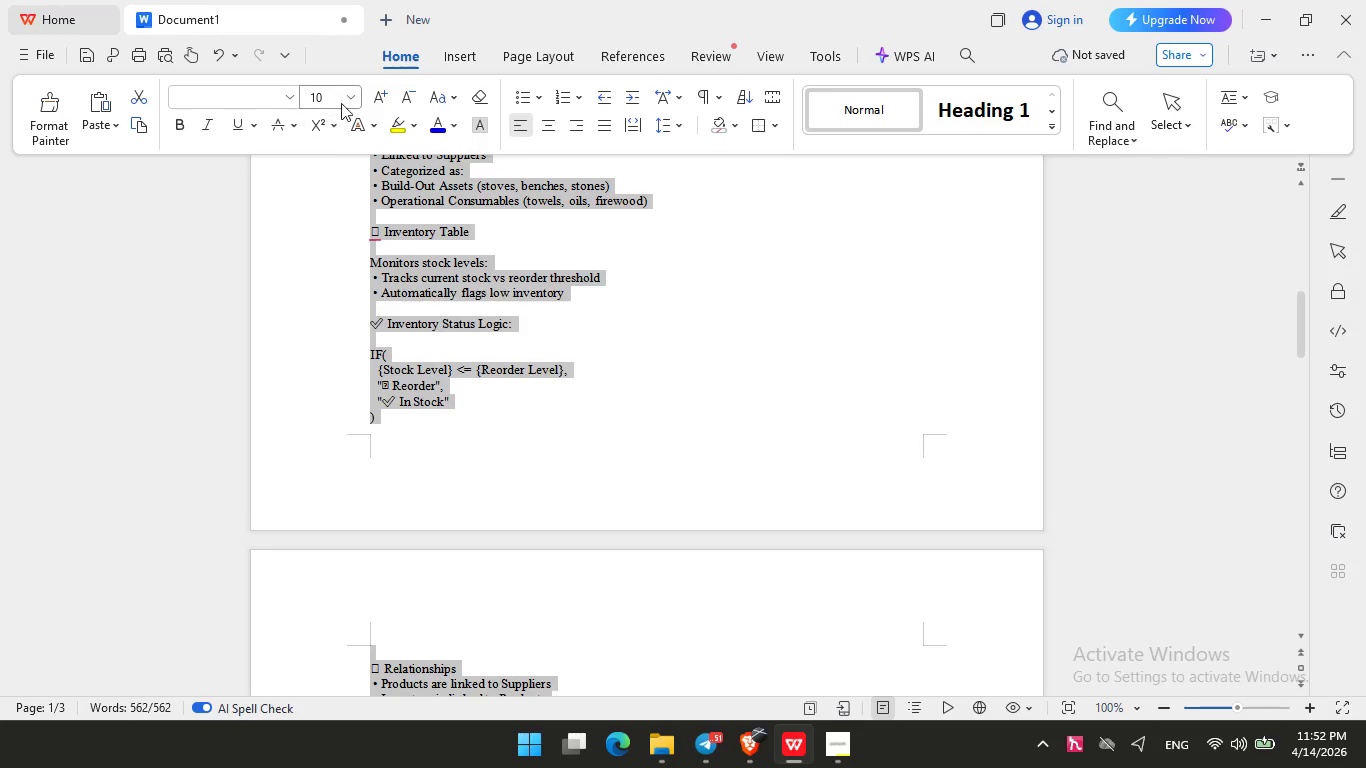 
left_click([341, 102])
 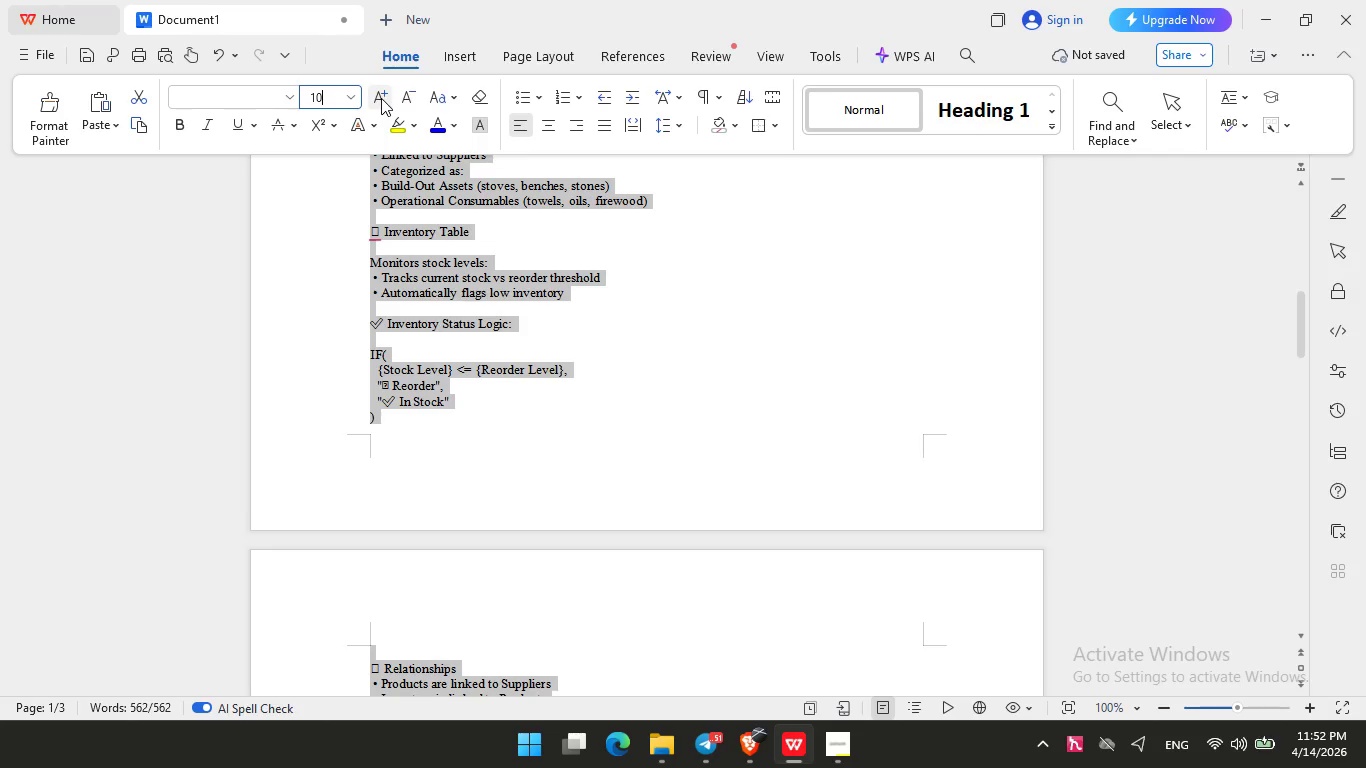 
double_click([381, 97])
 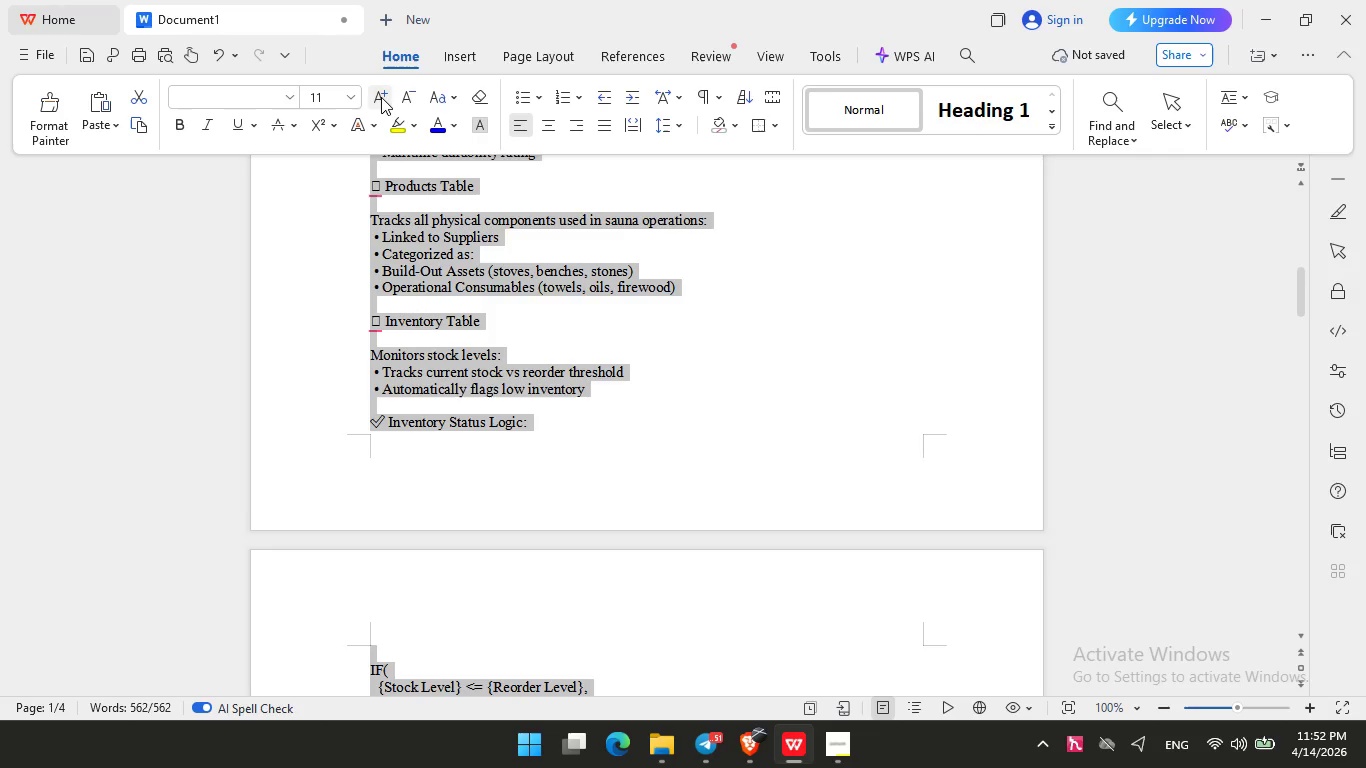 
left_click([381, 97])
 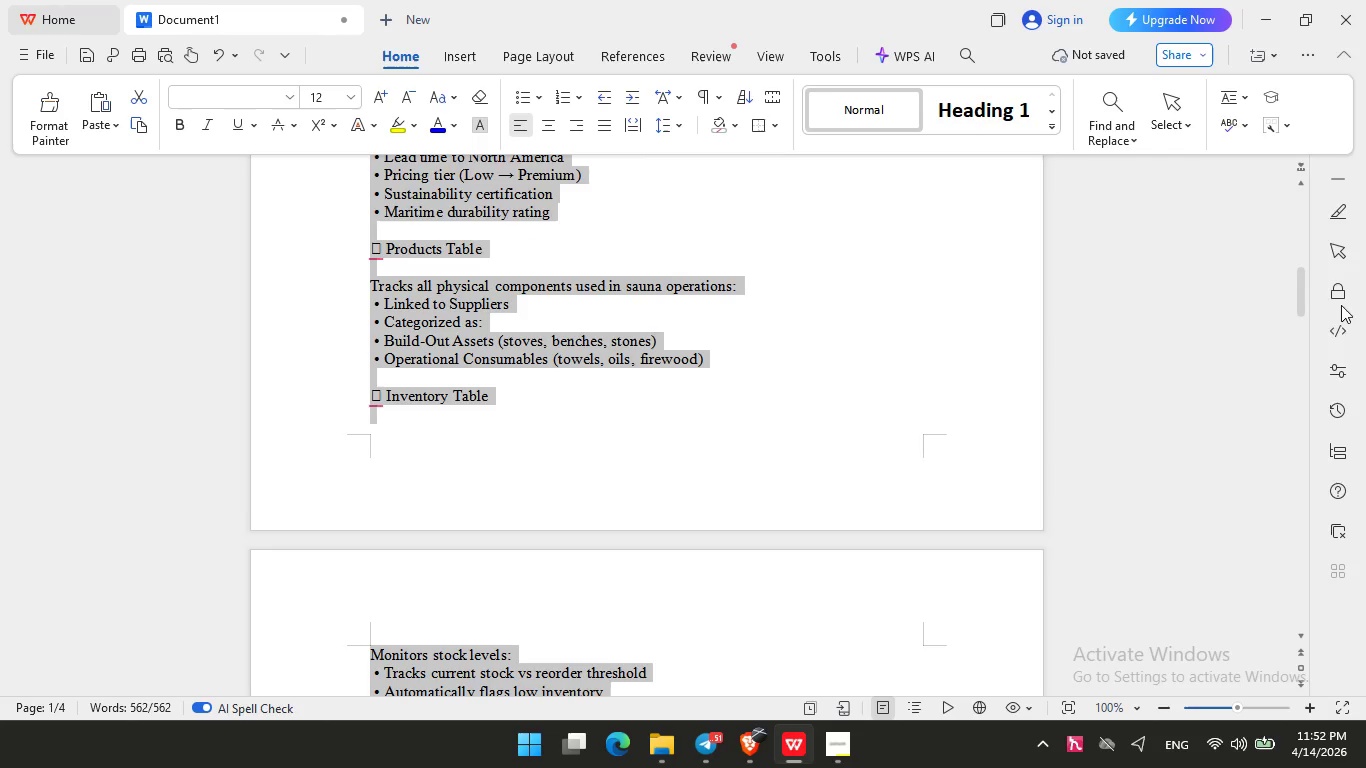 
left_click_drag(start_coordinate=[1302, 297], to_coordinate=[1305, 145])
 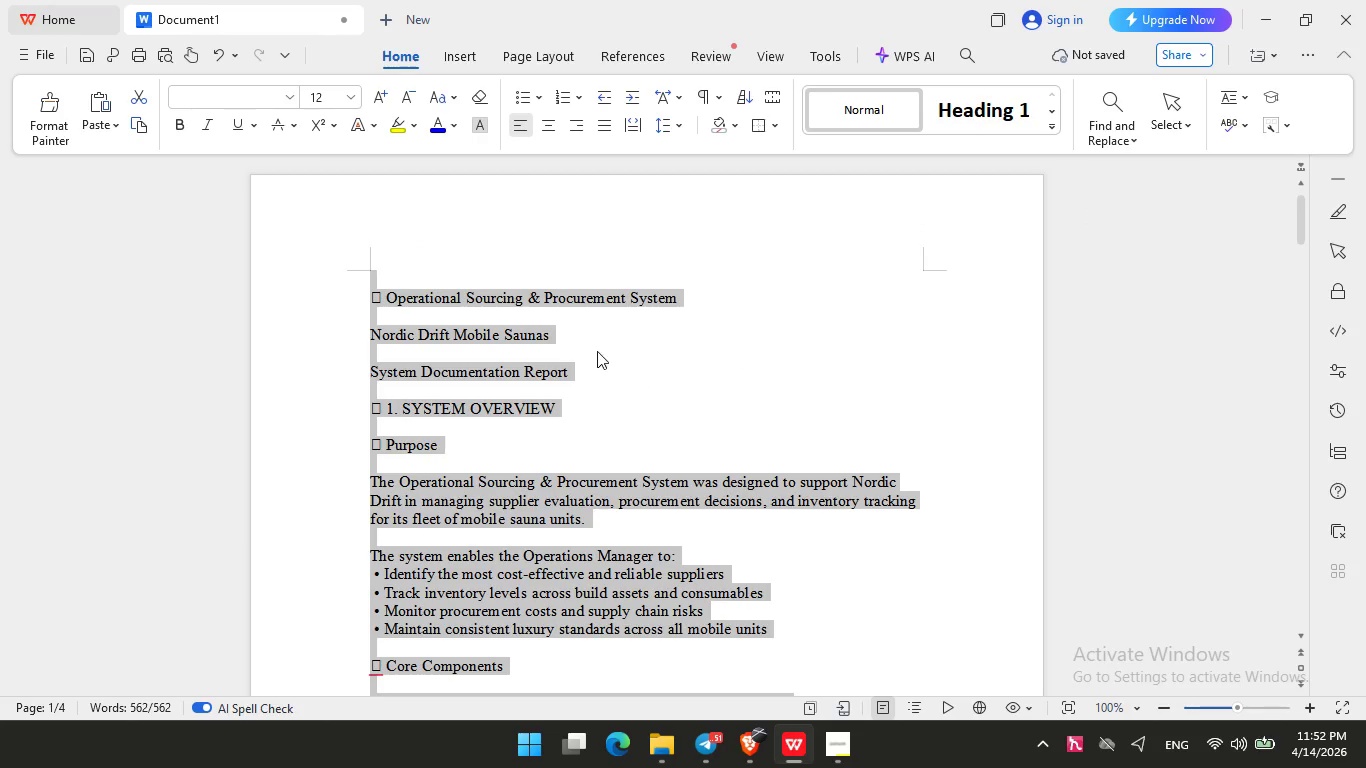 
left_click([602, 353])
 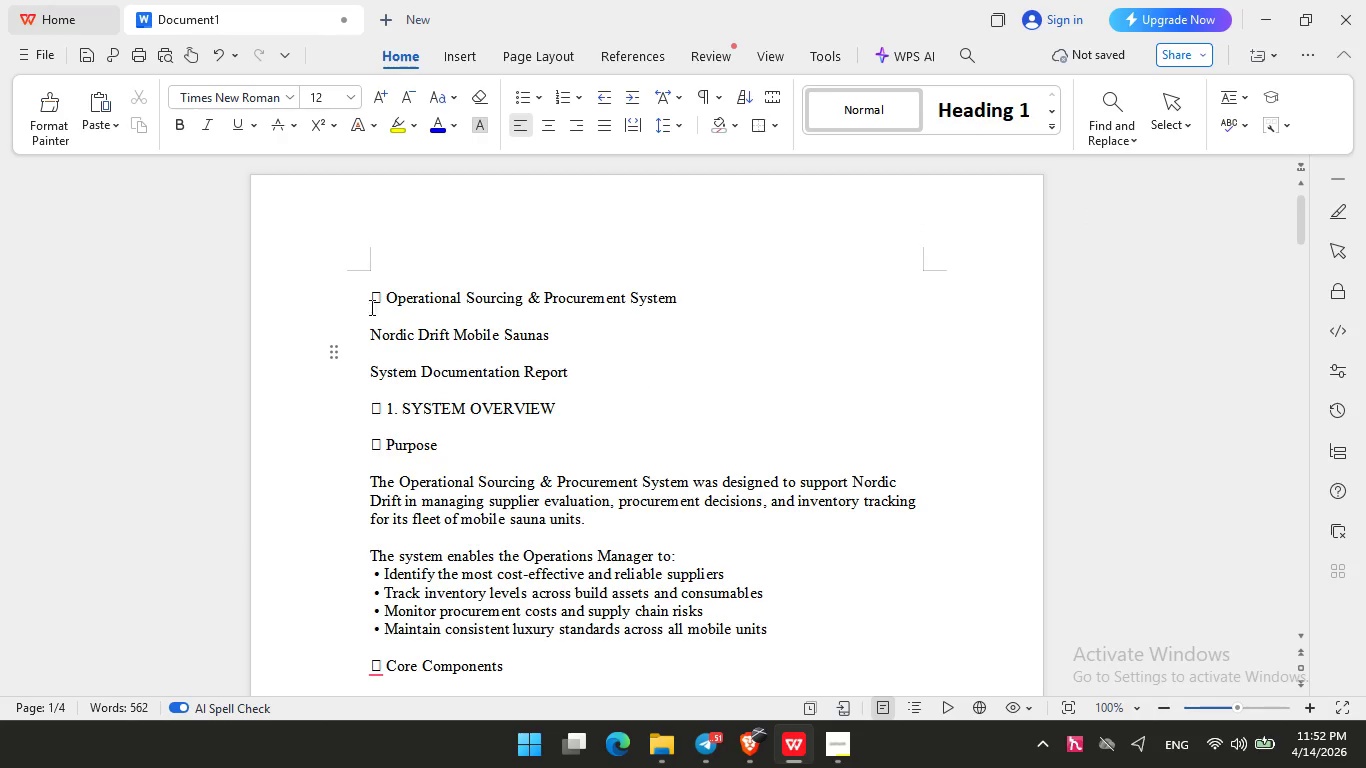 
left_click_drag(start_coordinate=[386, 304], to_coordinate=[341, 304])
 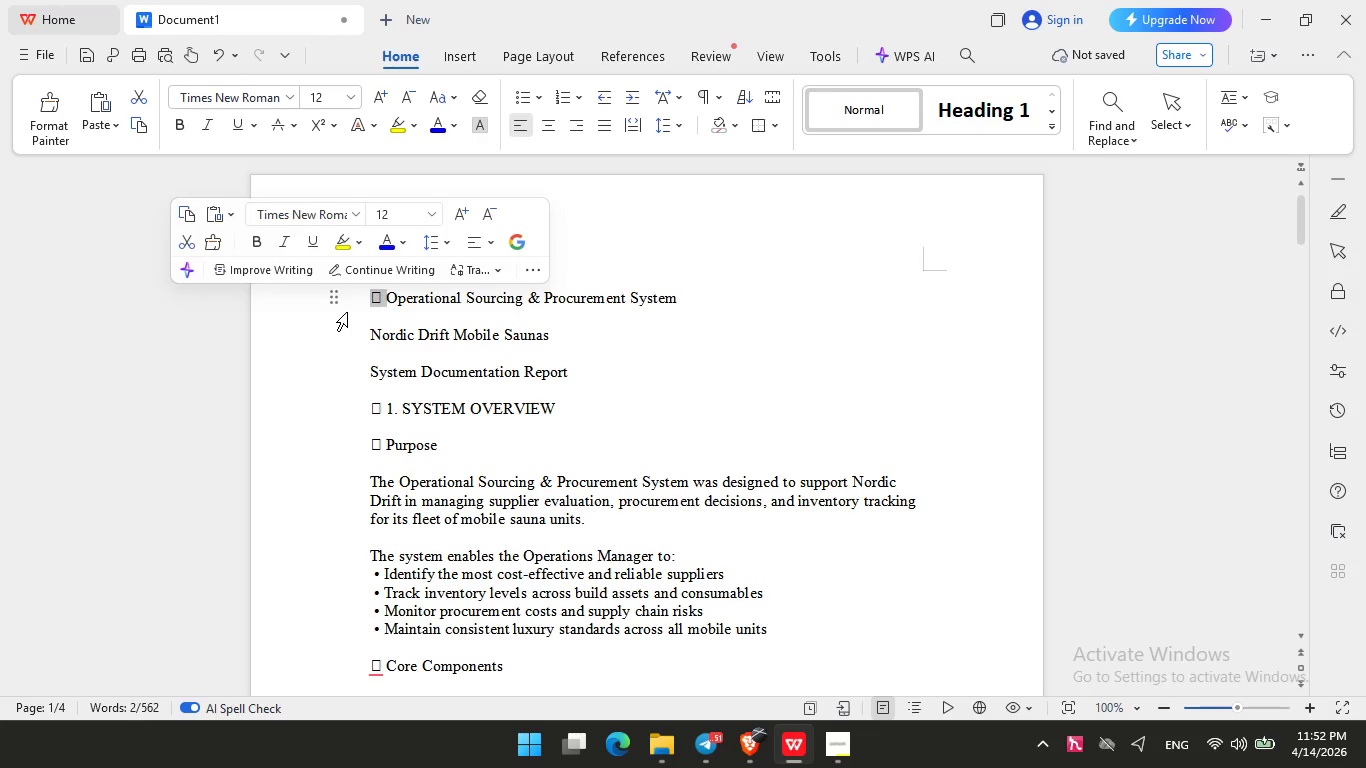 
key(Backspace)
 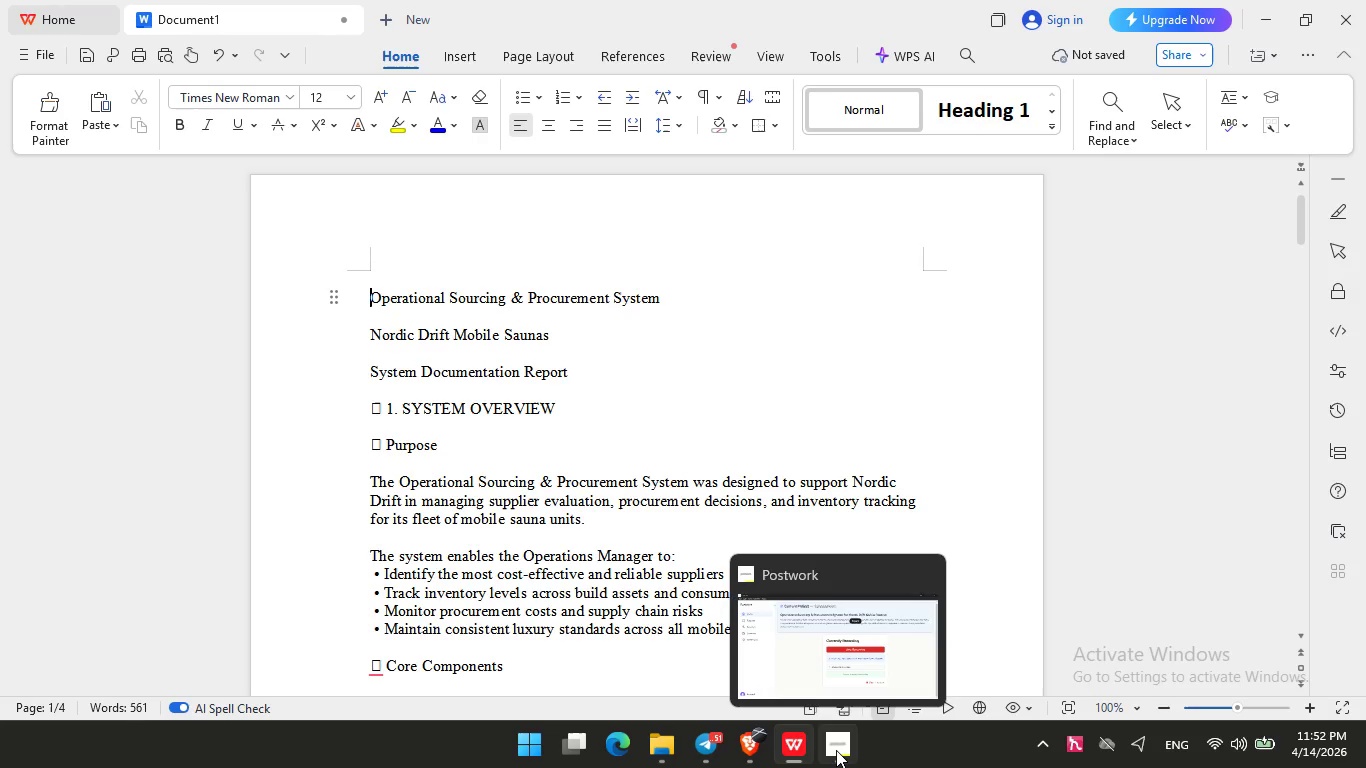 
left_click([836, 750])